 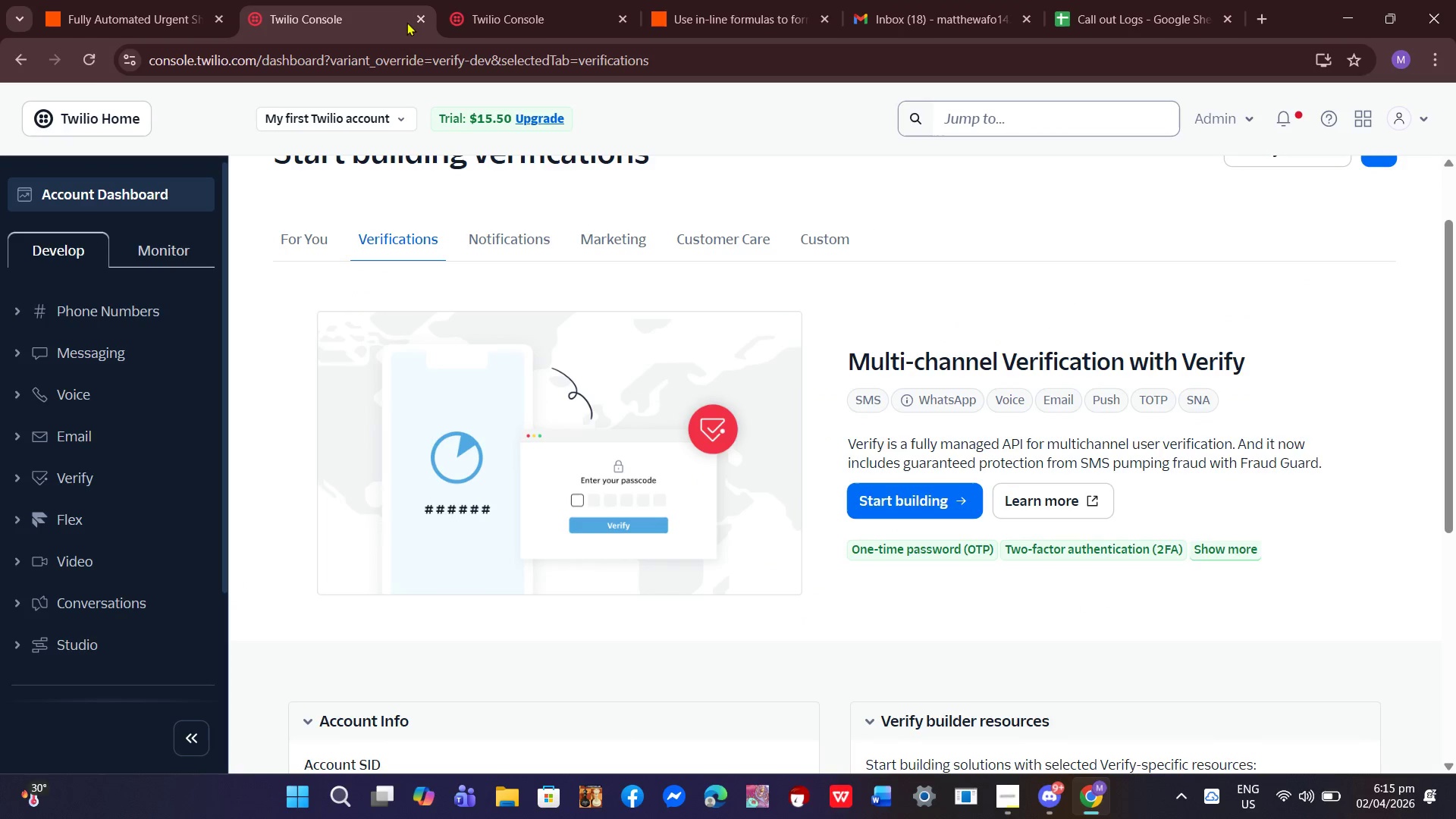 
left_click([470, 0])
 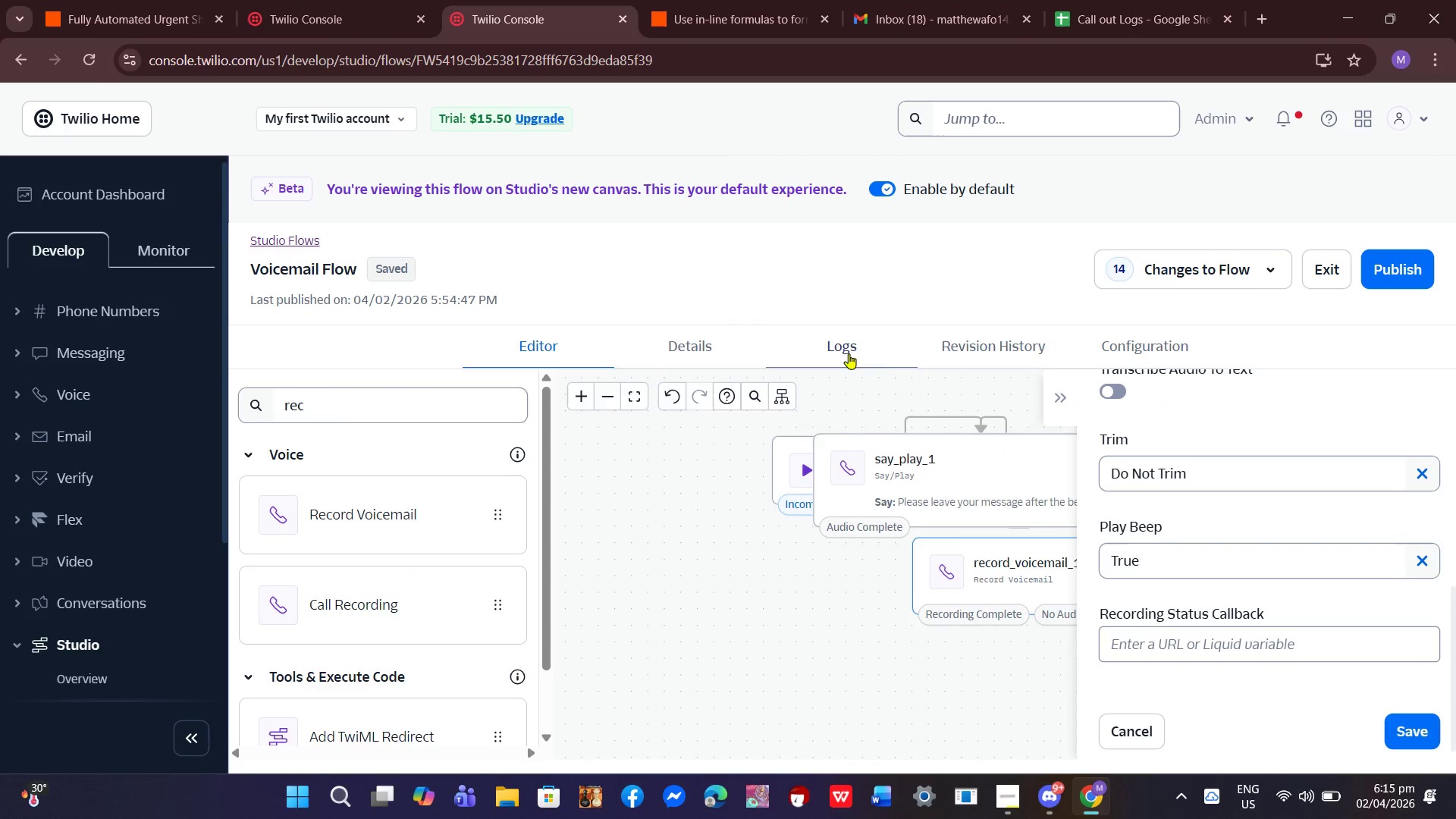 
scroll: coordinate [880, 378], scroll_direction: down, amount: 2.0
 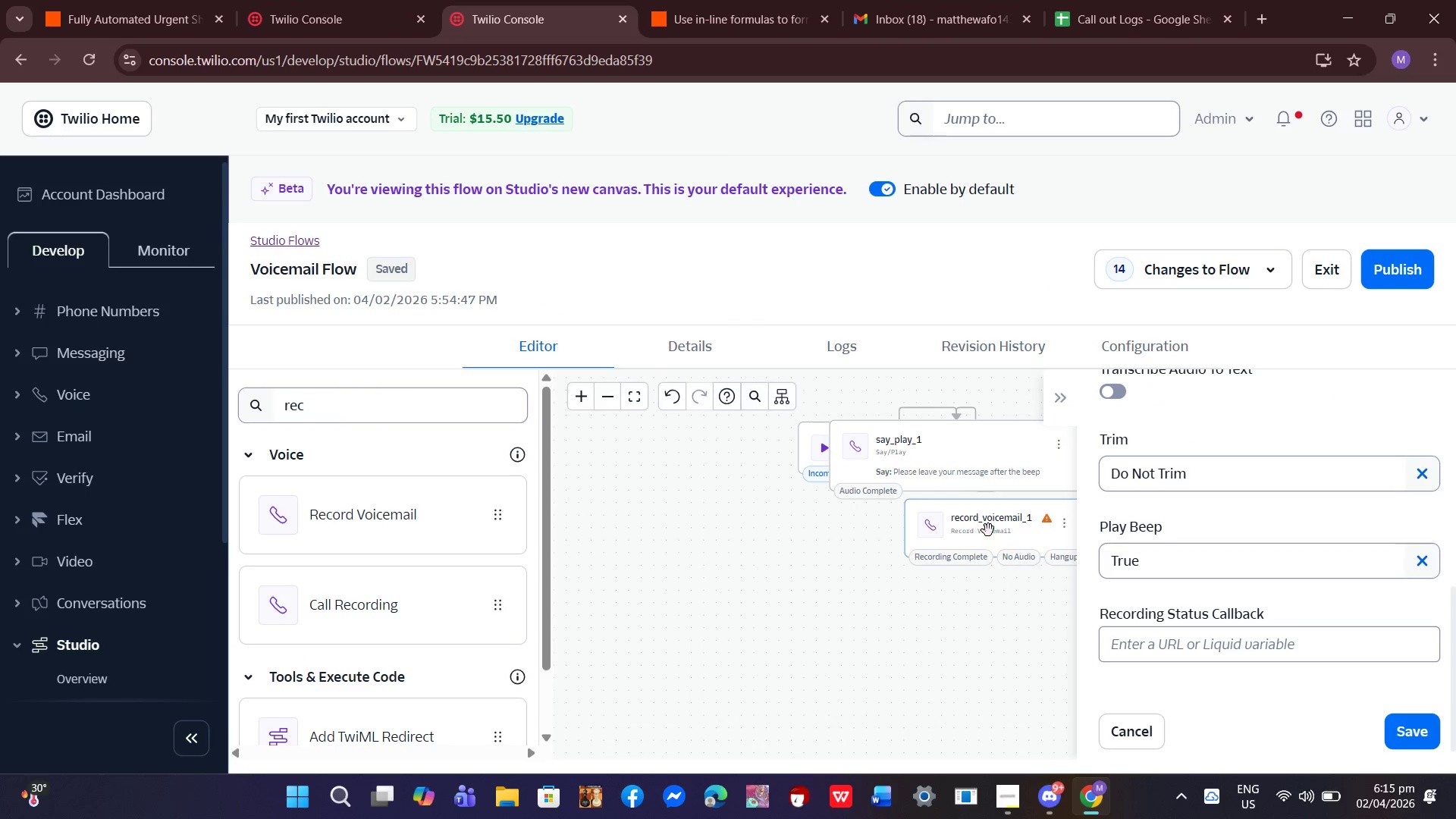 
left_click_drag(start_coordinate=[988, 531], to_coordinate=[880, 543])
 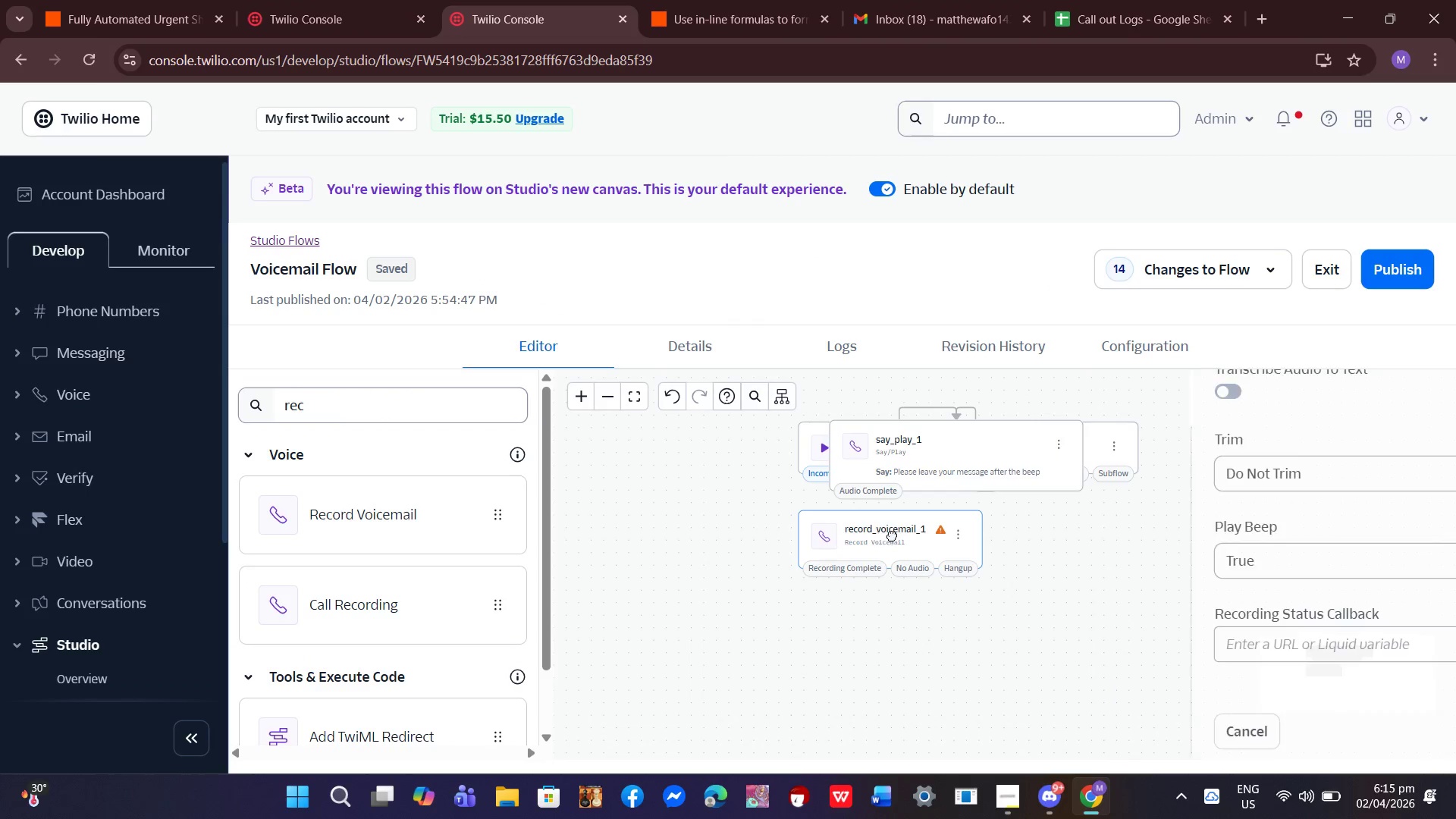 
left_click_drag(start_coordinate=[881, 535], to_coordinate=[924, 538])
 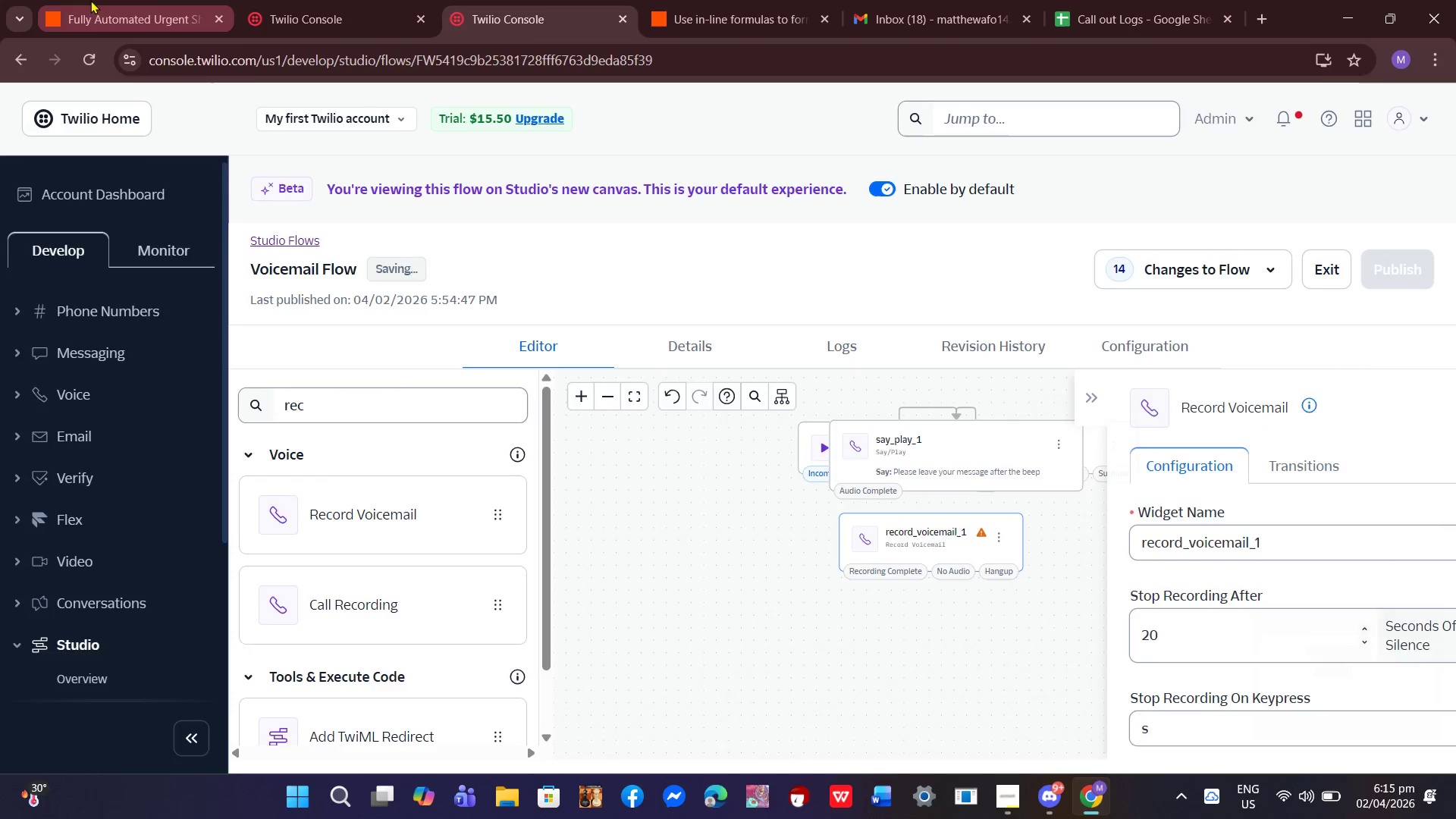 
left_click([90, 0])
 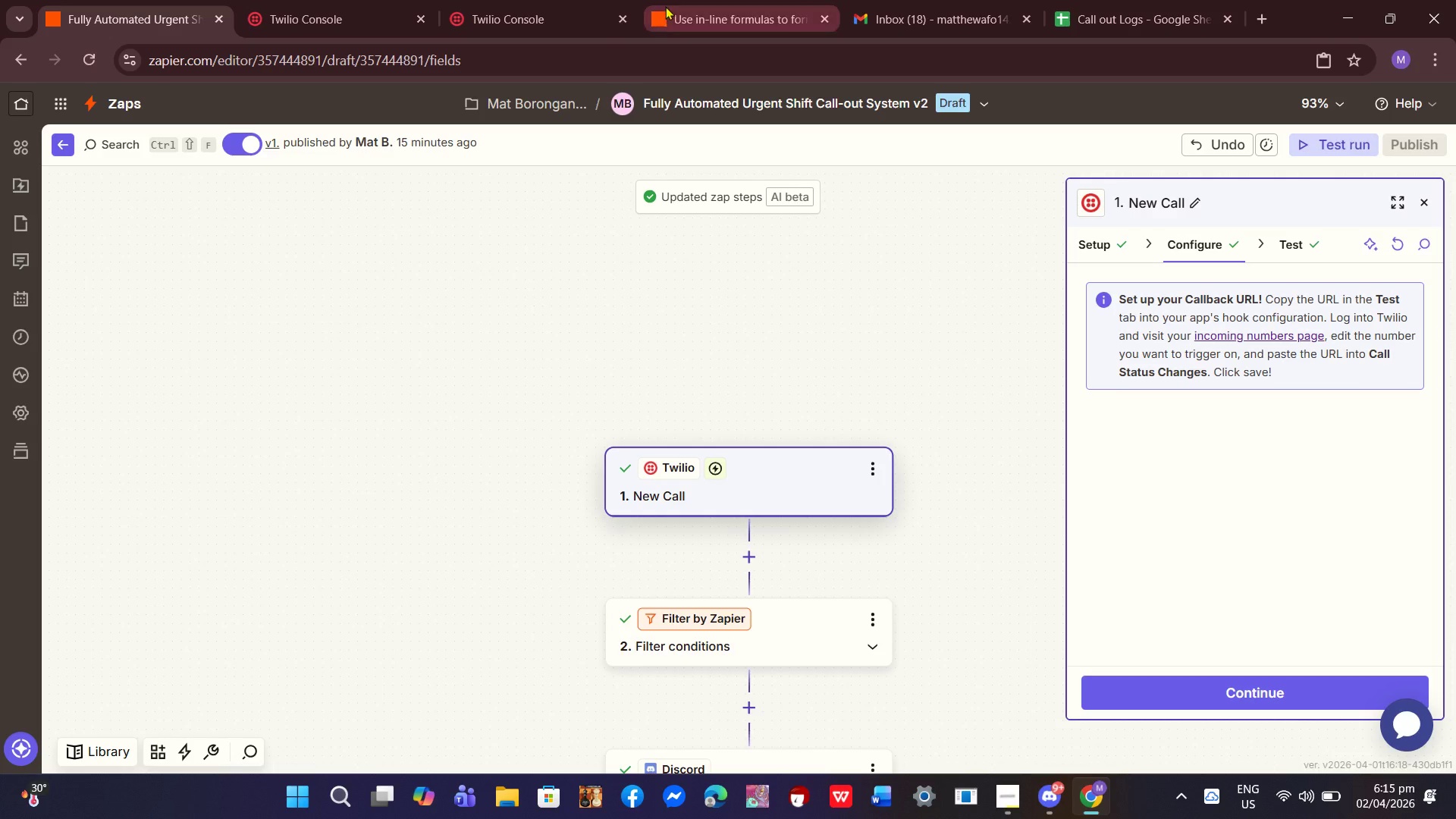 
left_click([682, 4])
 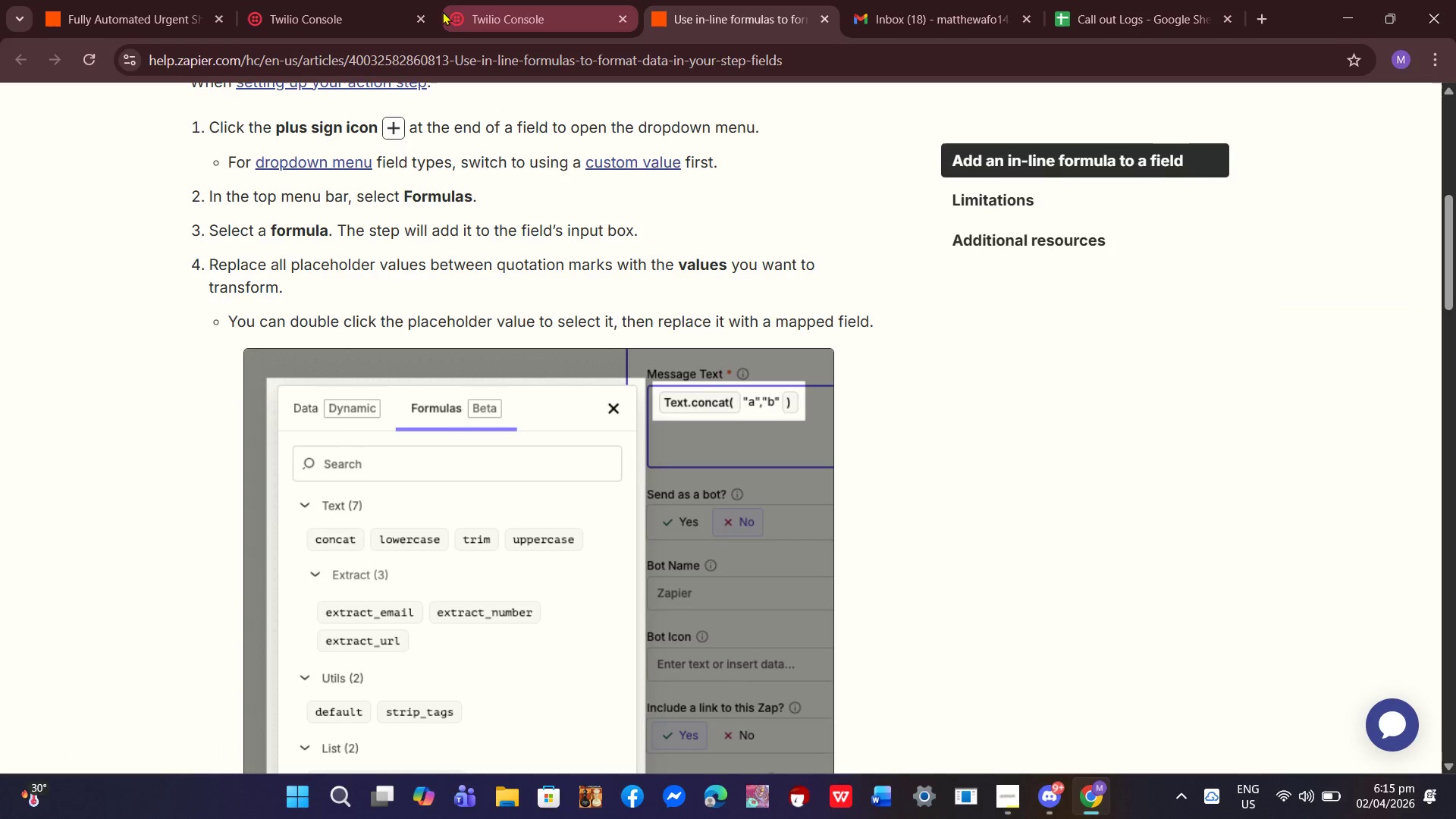 
left_click([495, 5])
 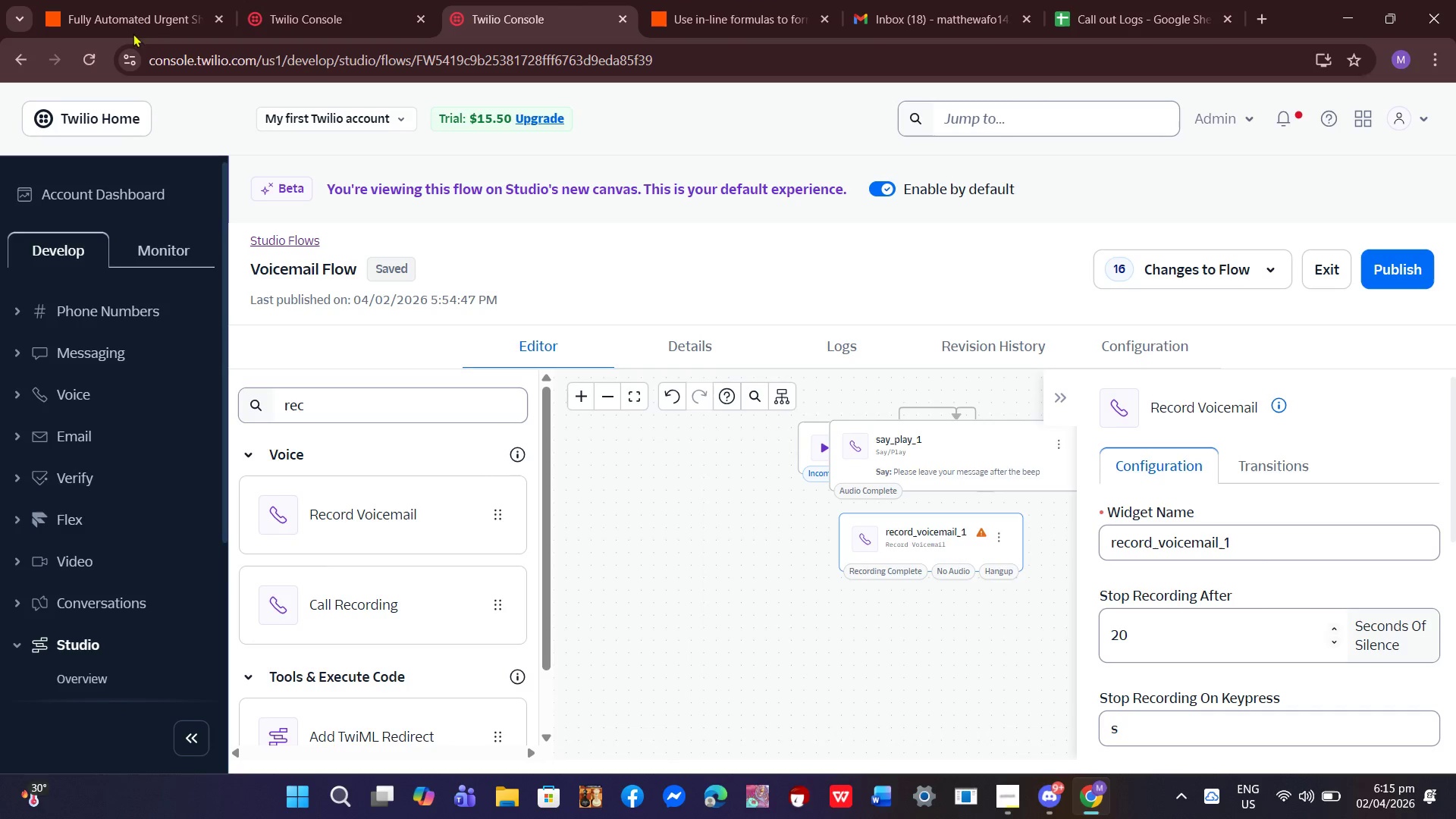 
left_click([948, 532])
 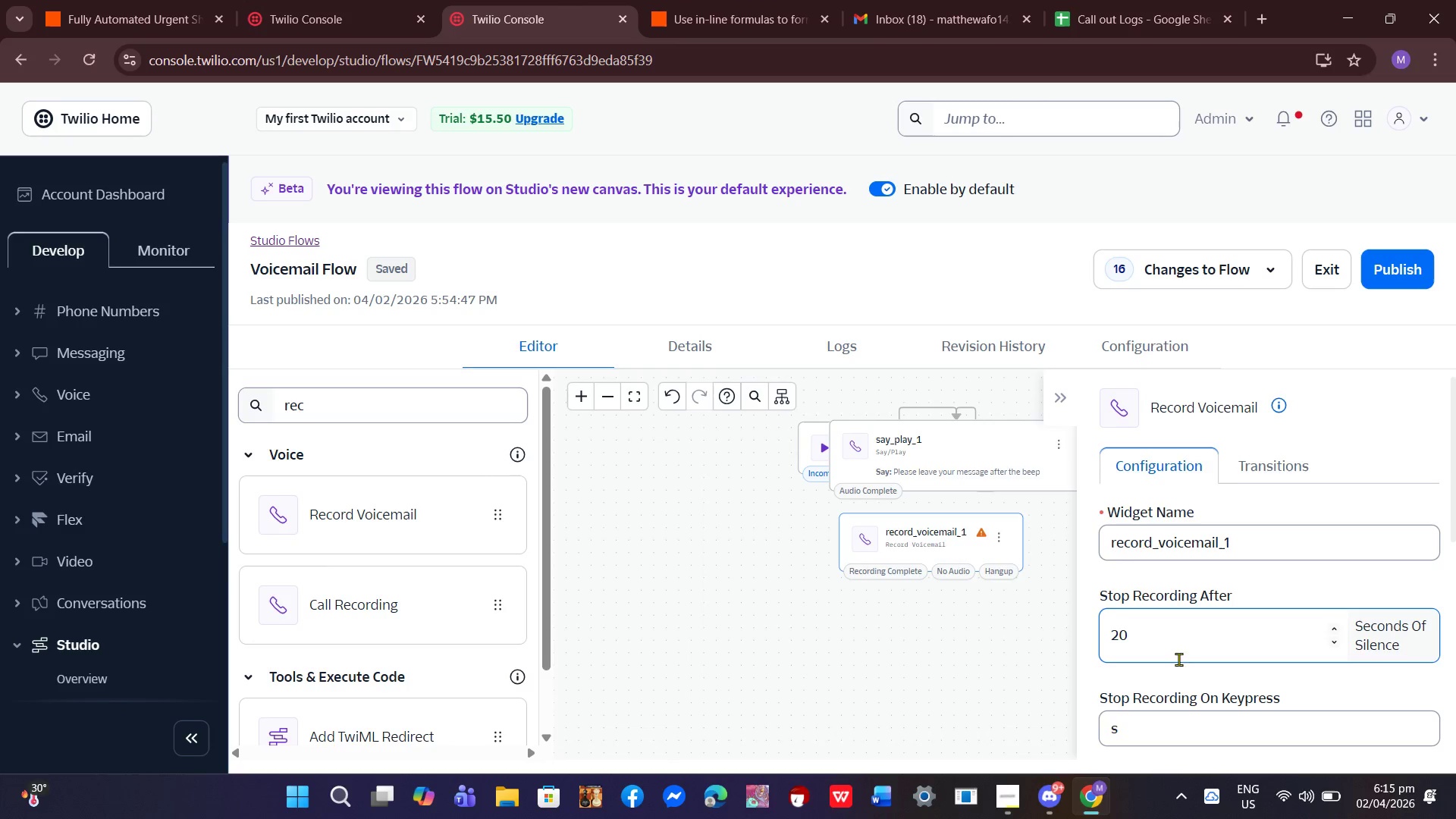 
scroll: coordinate [1178, 667], scroll_direction: down, amount: 6.0
 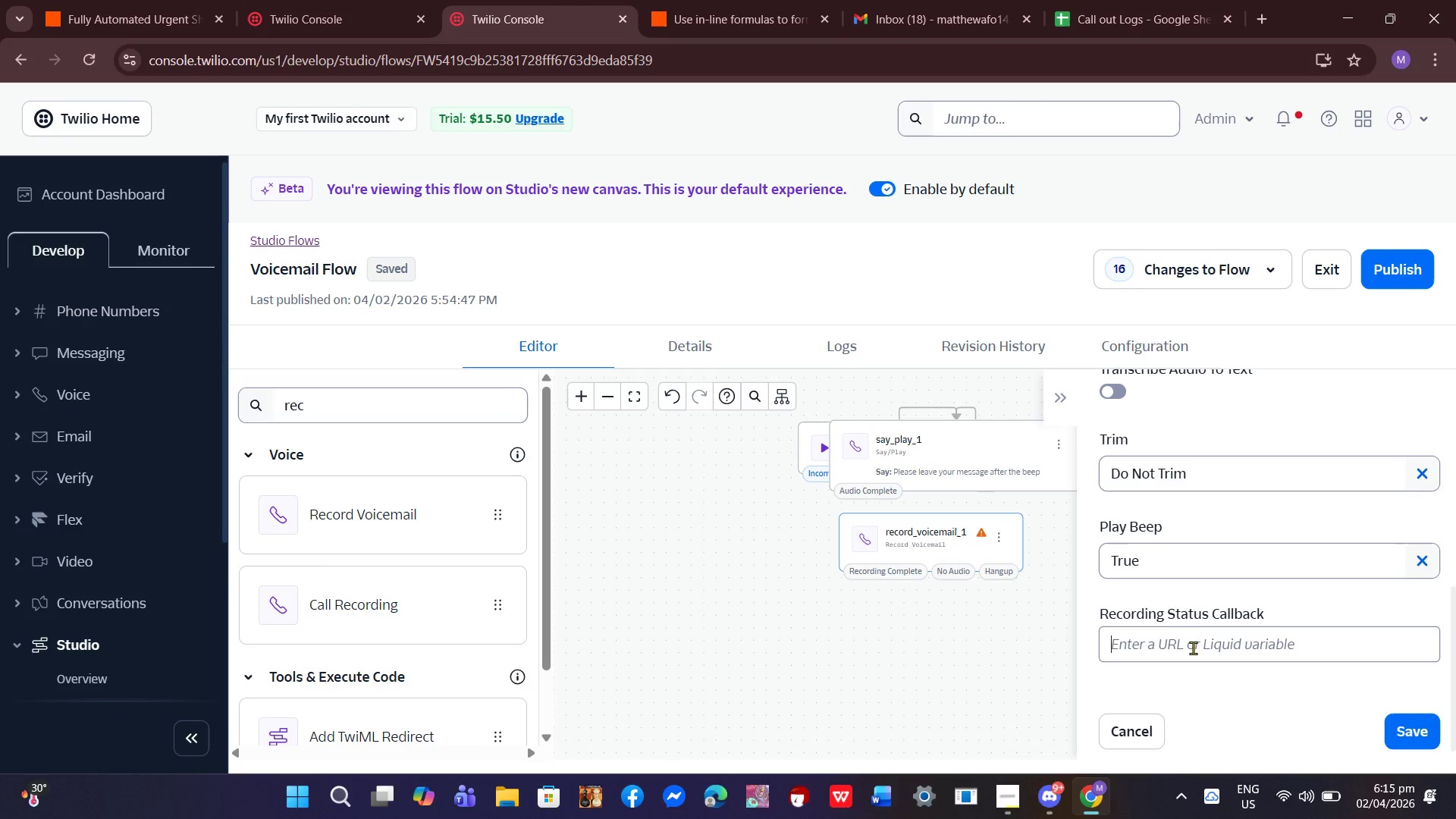 
left_click([1193, 648])
 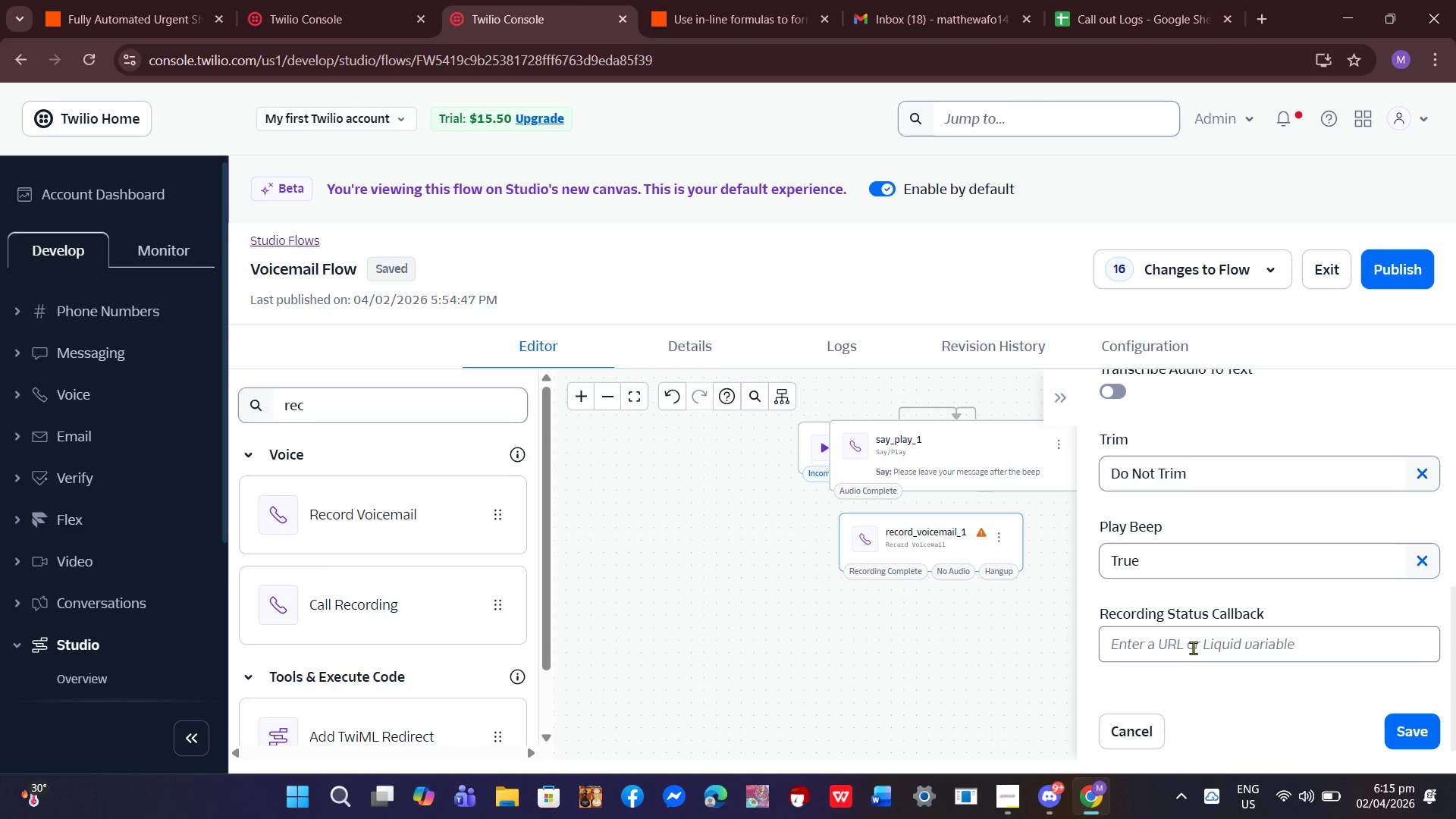 
key(Control+V)
 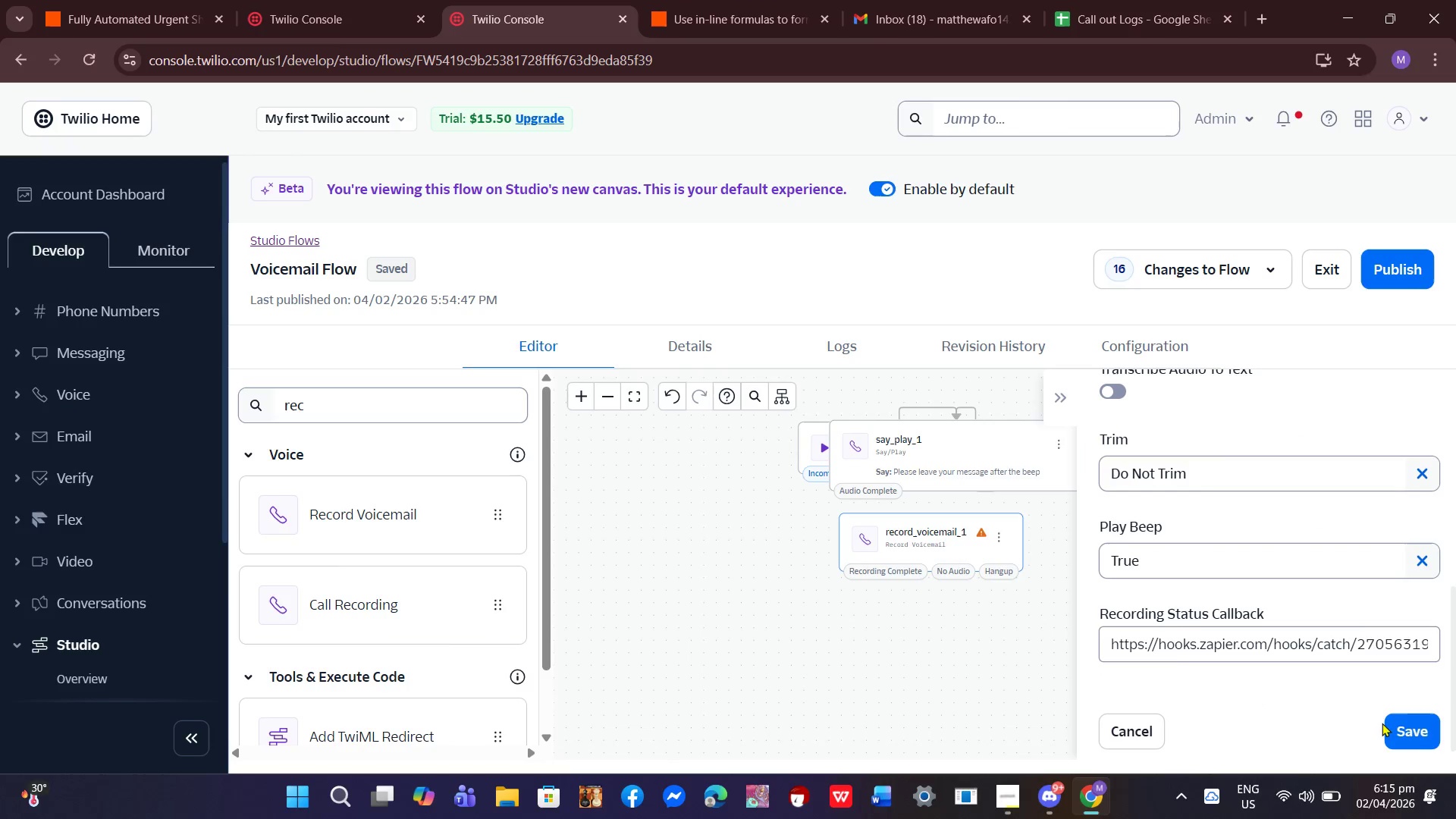 
left_click([1406, 733])
 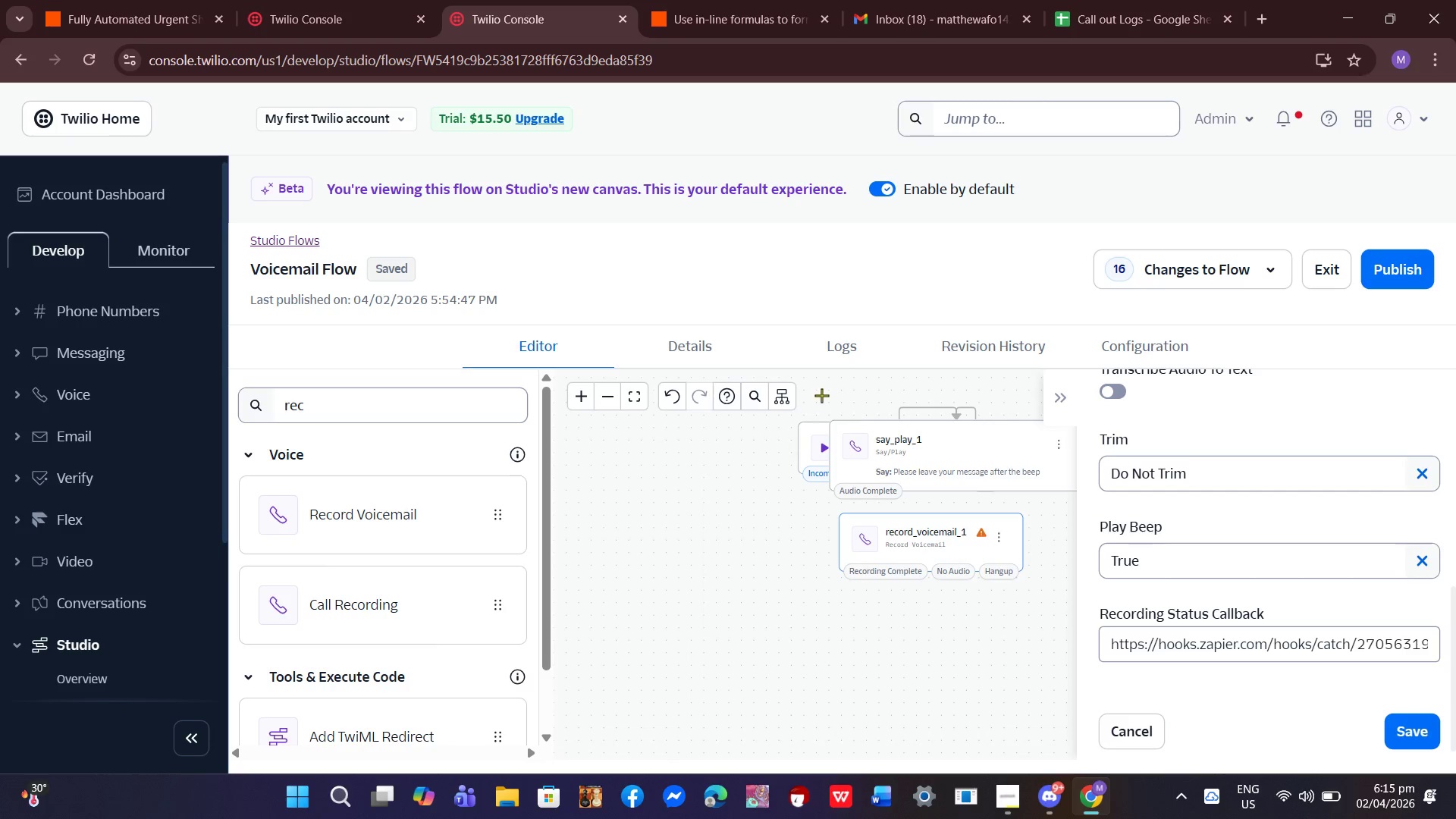 
left_click([1425, 734])
 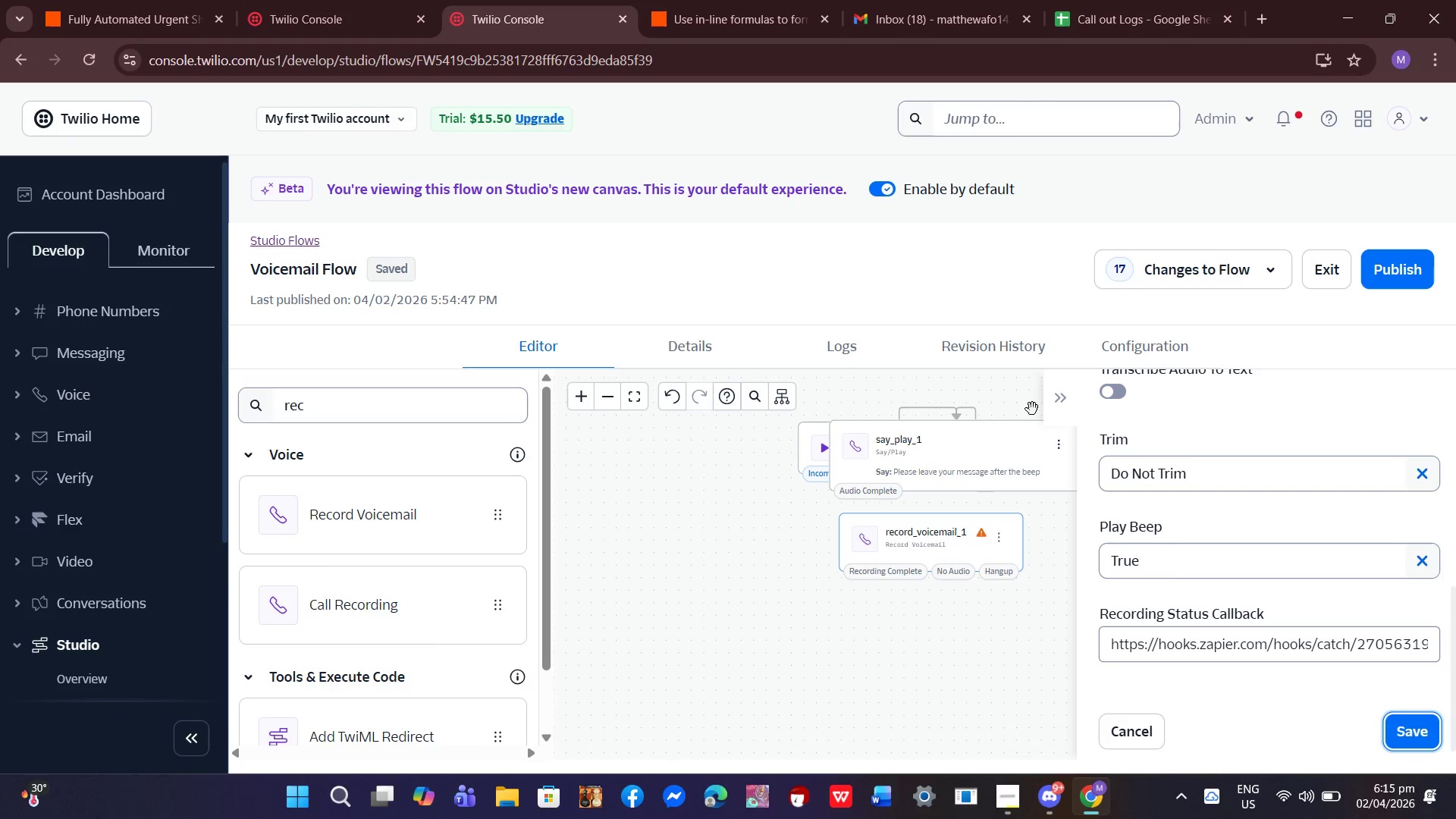 
left_click([154, 0])
 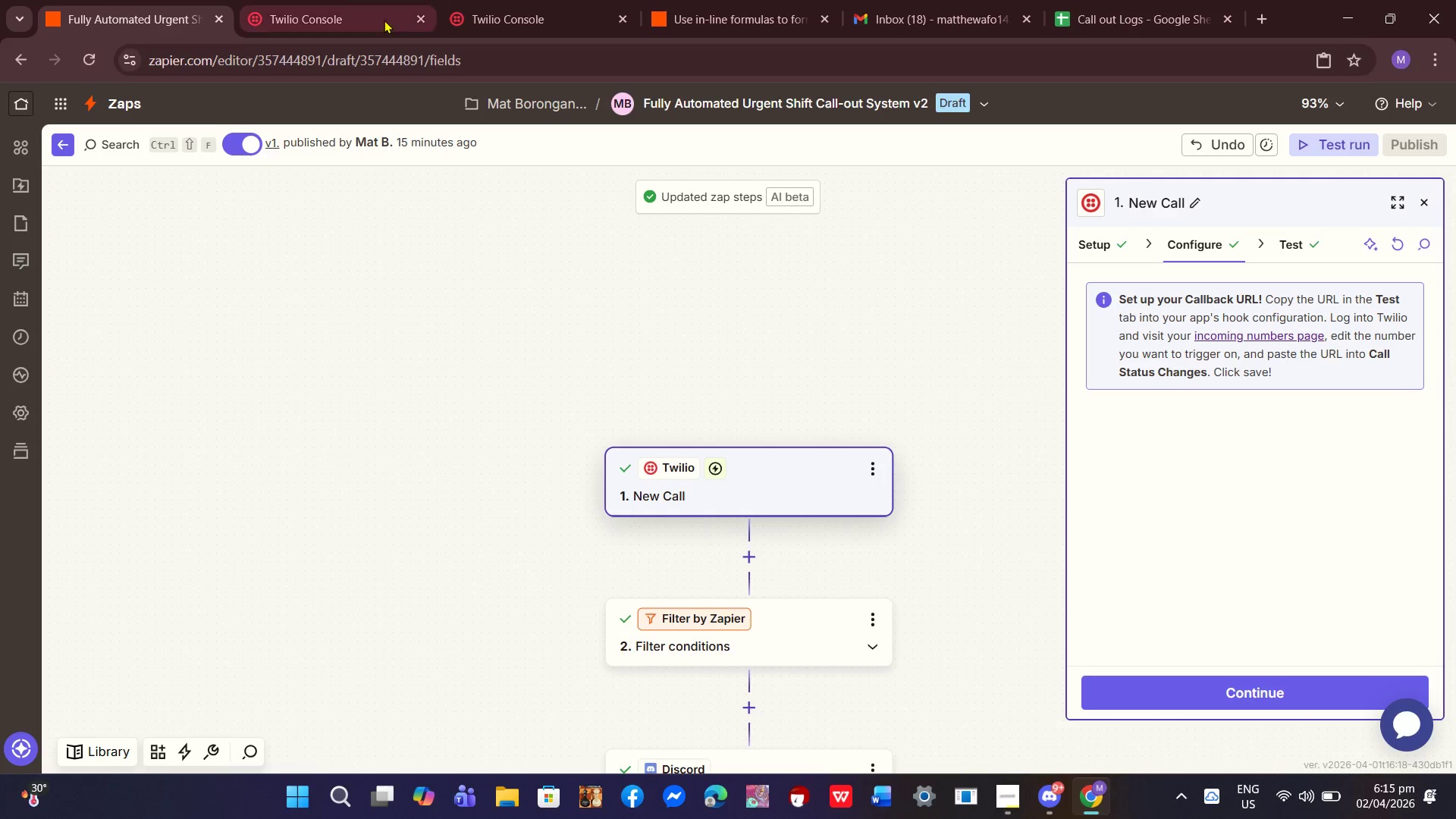 
left_click([805, 385])
 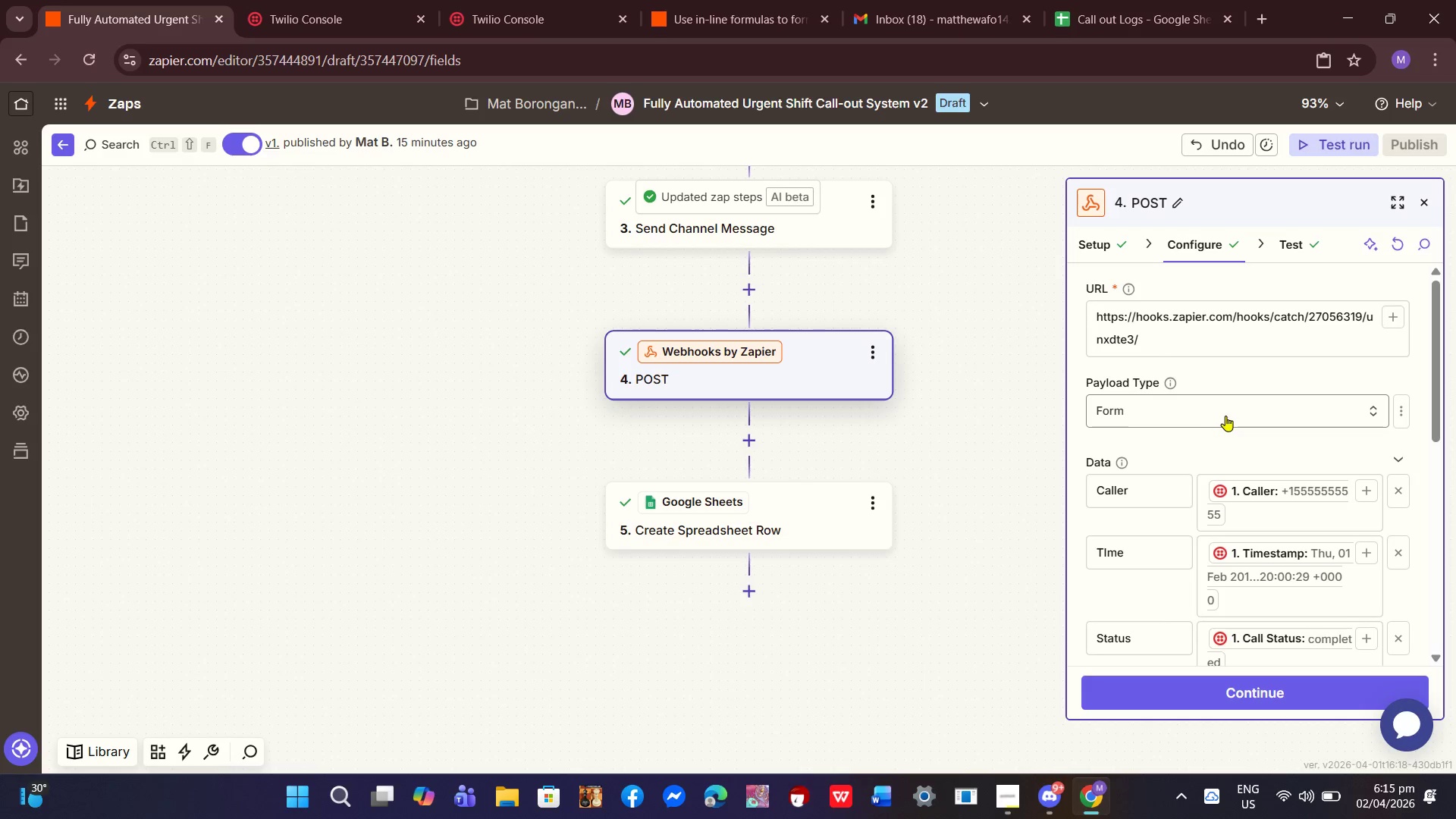 
scroll: coordinate [1175, 471], scroll_direction: down, amount: 13.0
 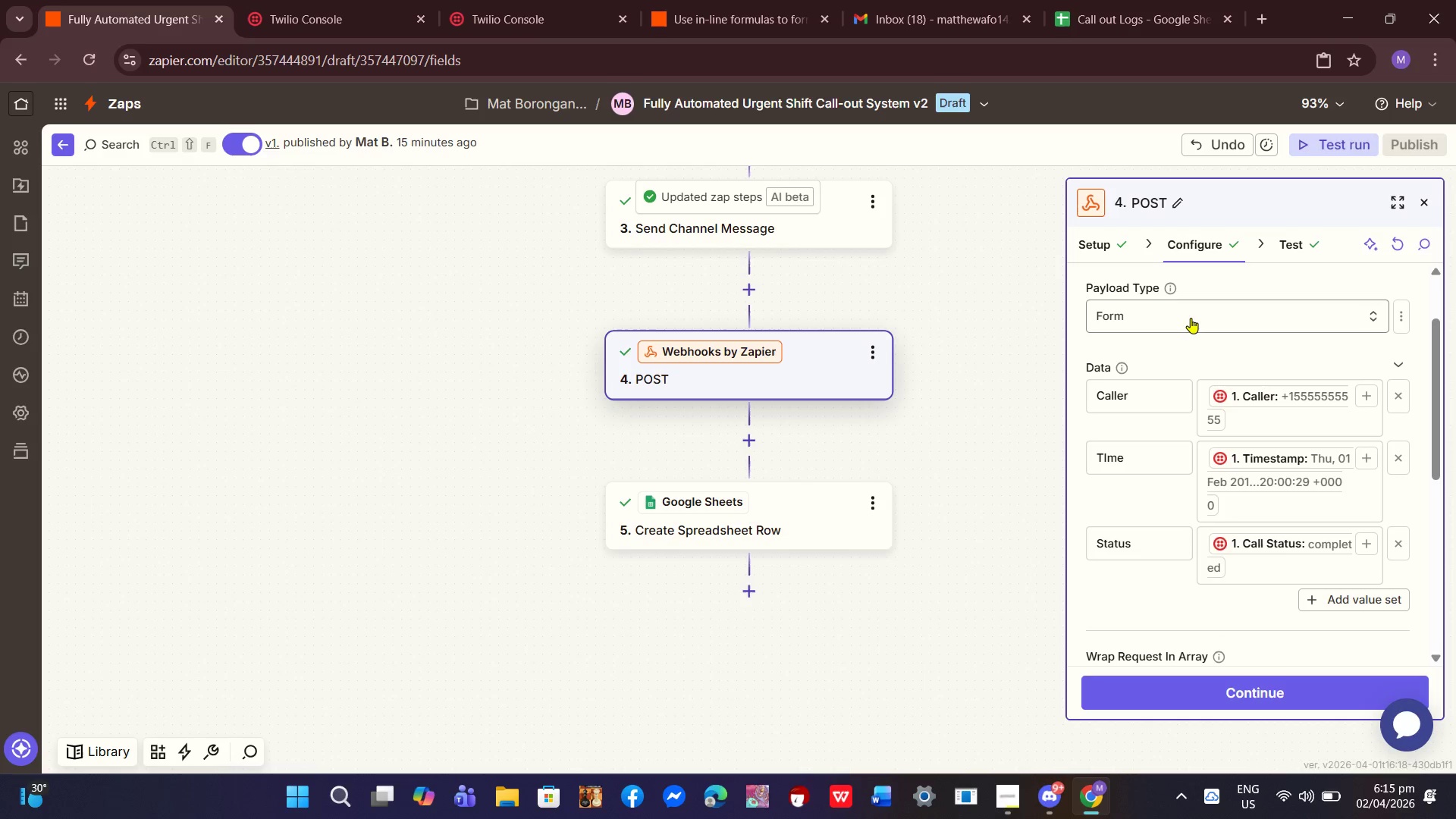 
left_click([1191, 317])
 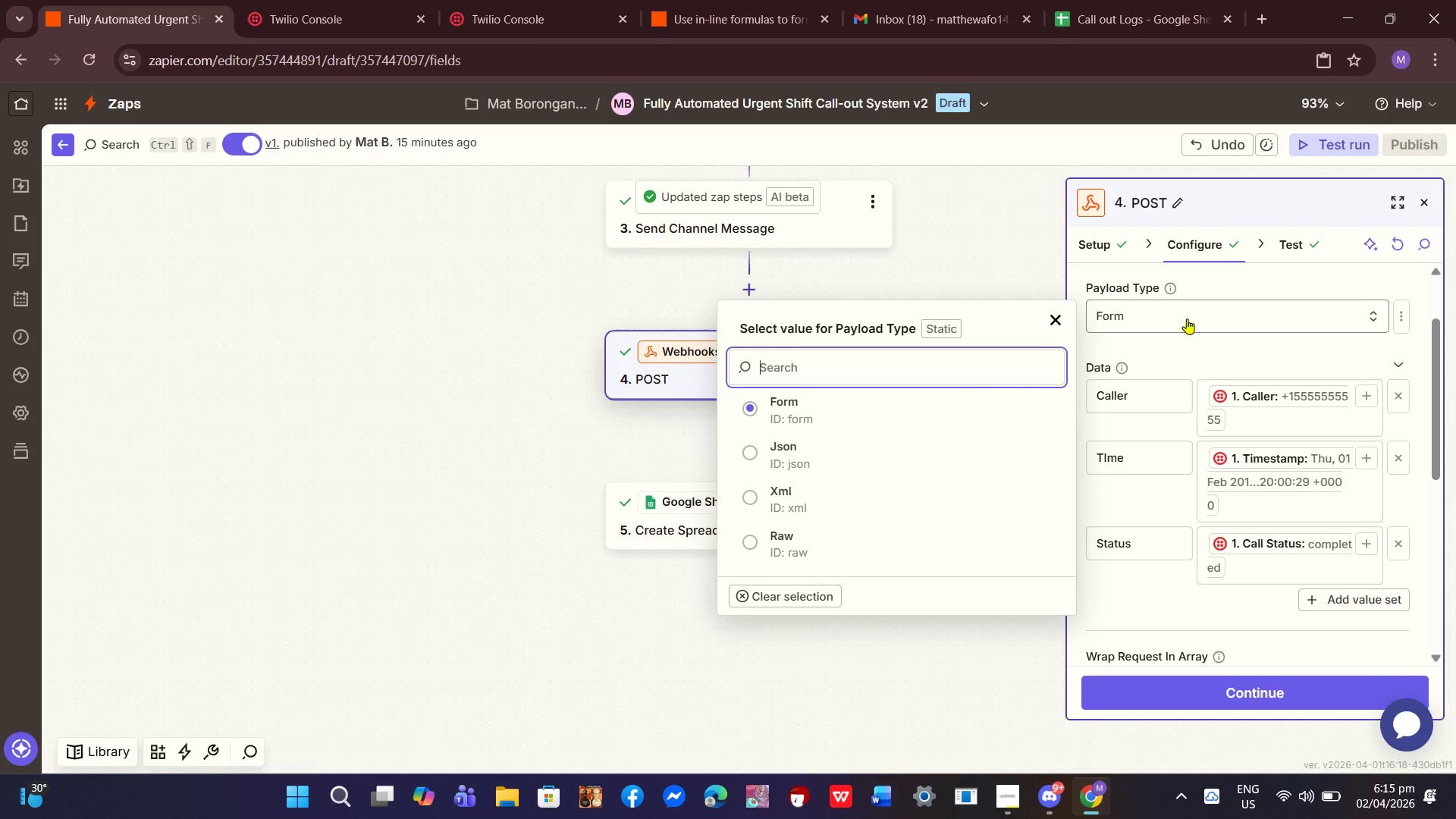 
scroll: coordinate [1186, 324], scroll_direction: up, amount: 2.0
 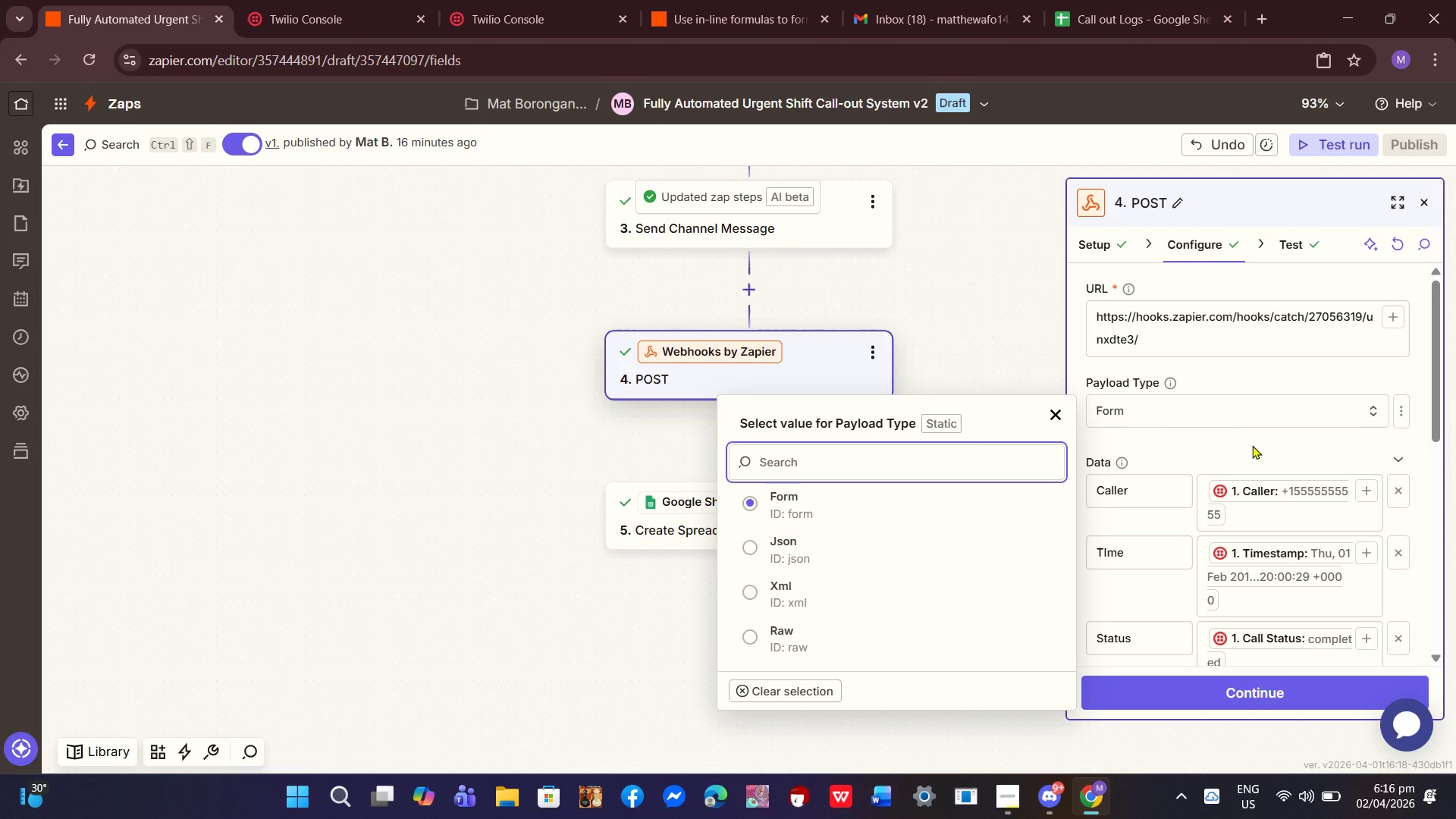 
wait(5.22)
 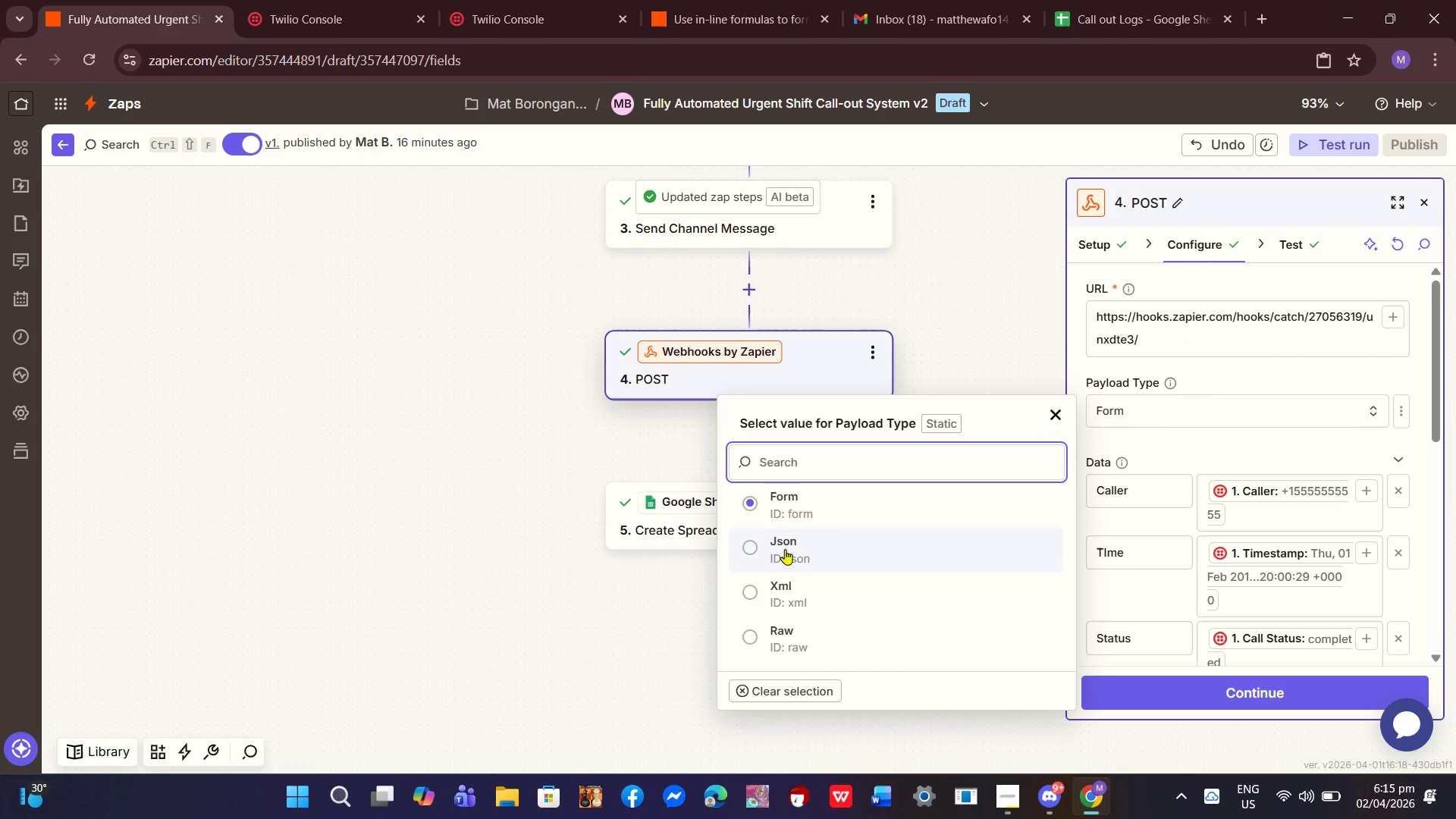 
left_click([1223, 453])
 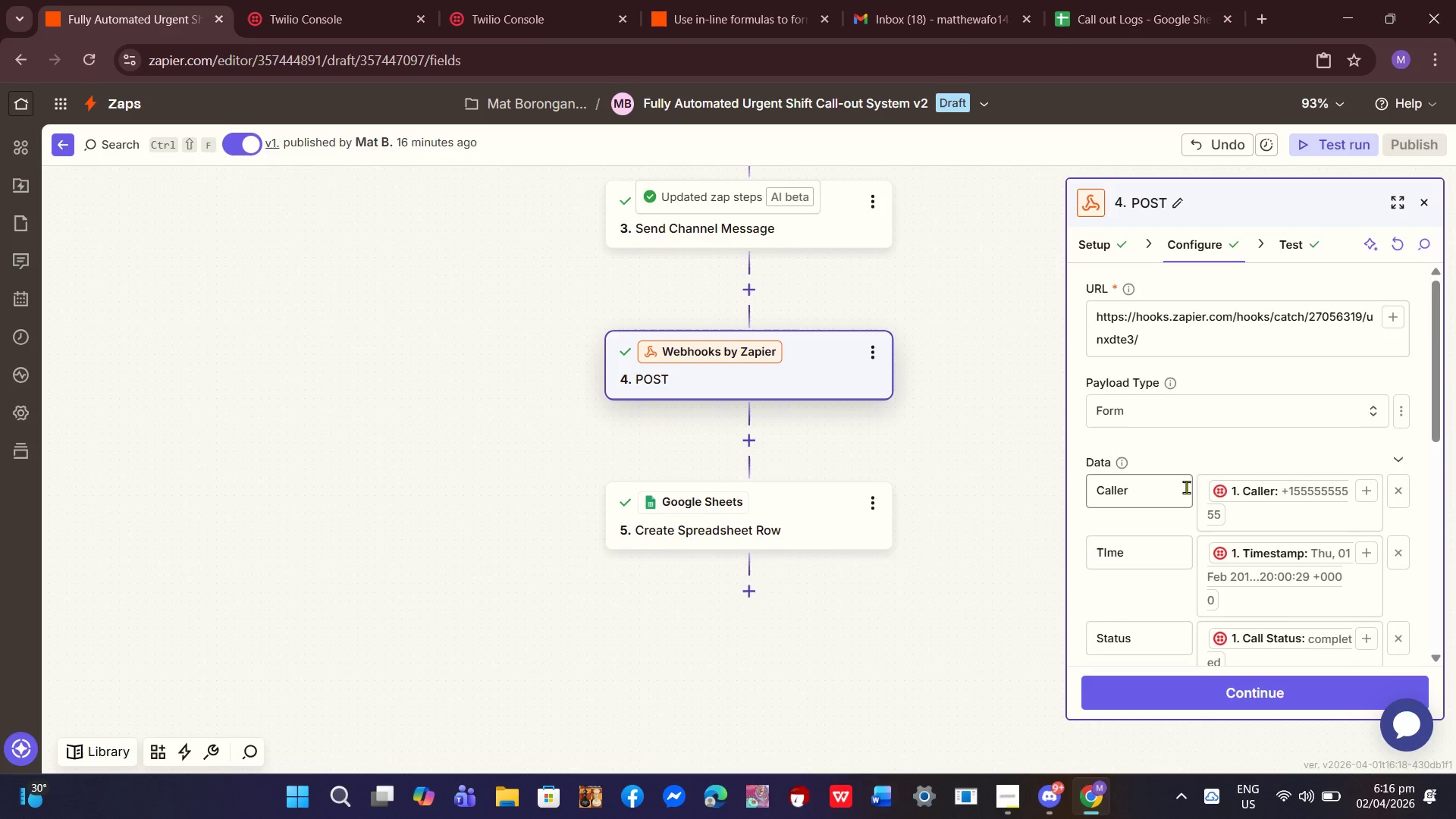 
scroll: coordinate [1171, 538], scroll_direction: down, amount: 7.0
 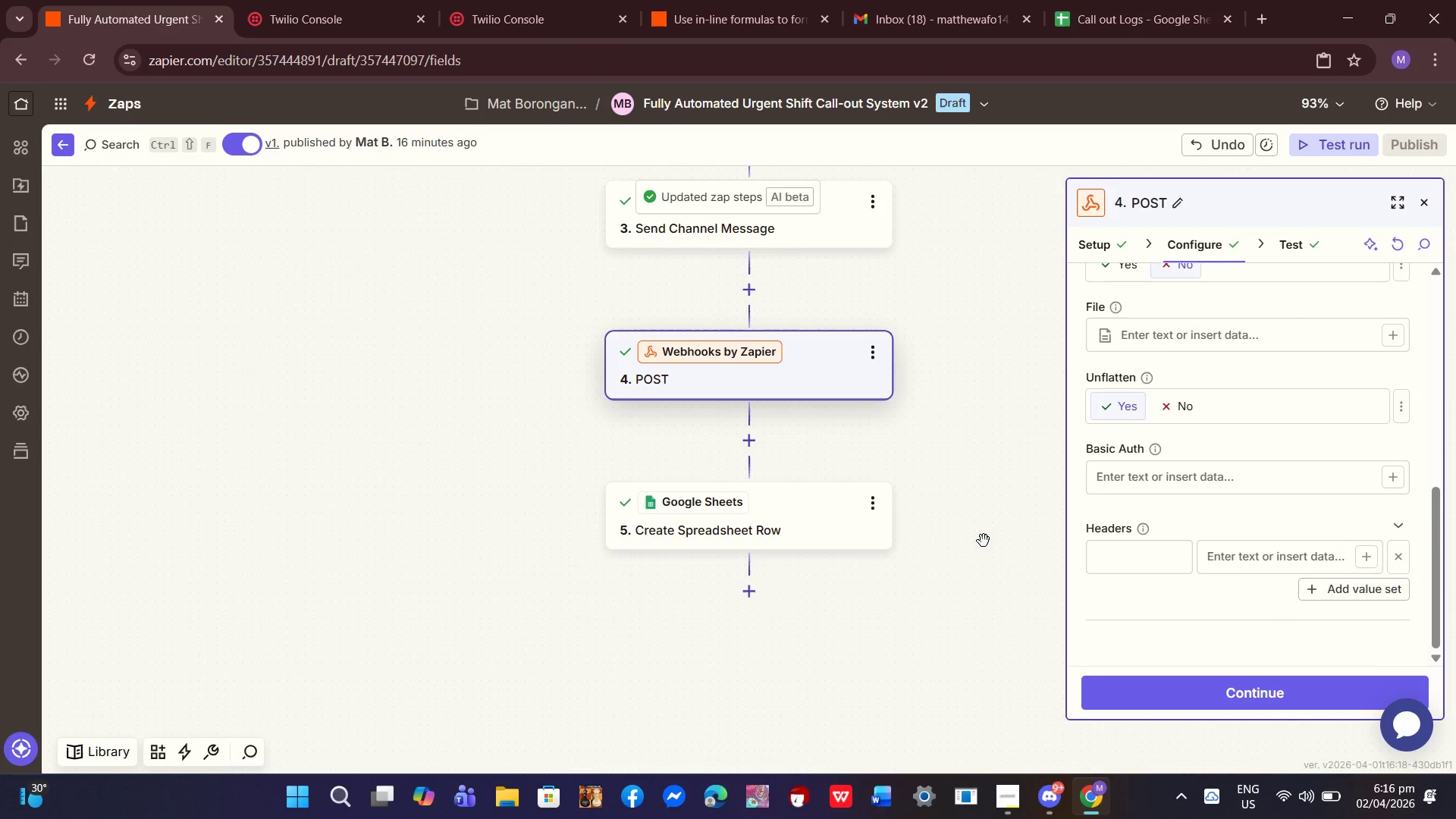 
left_click([977, 538])
 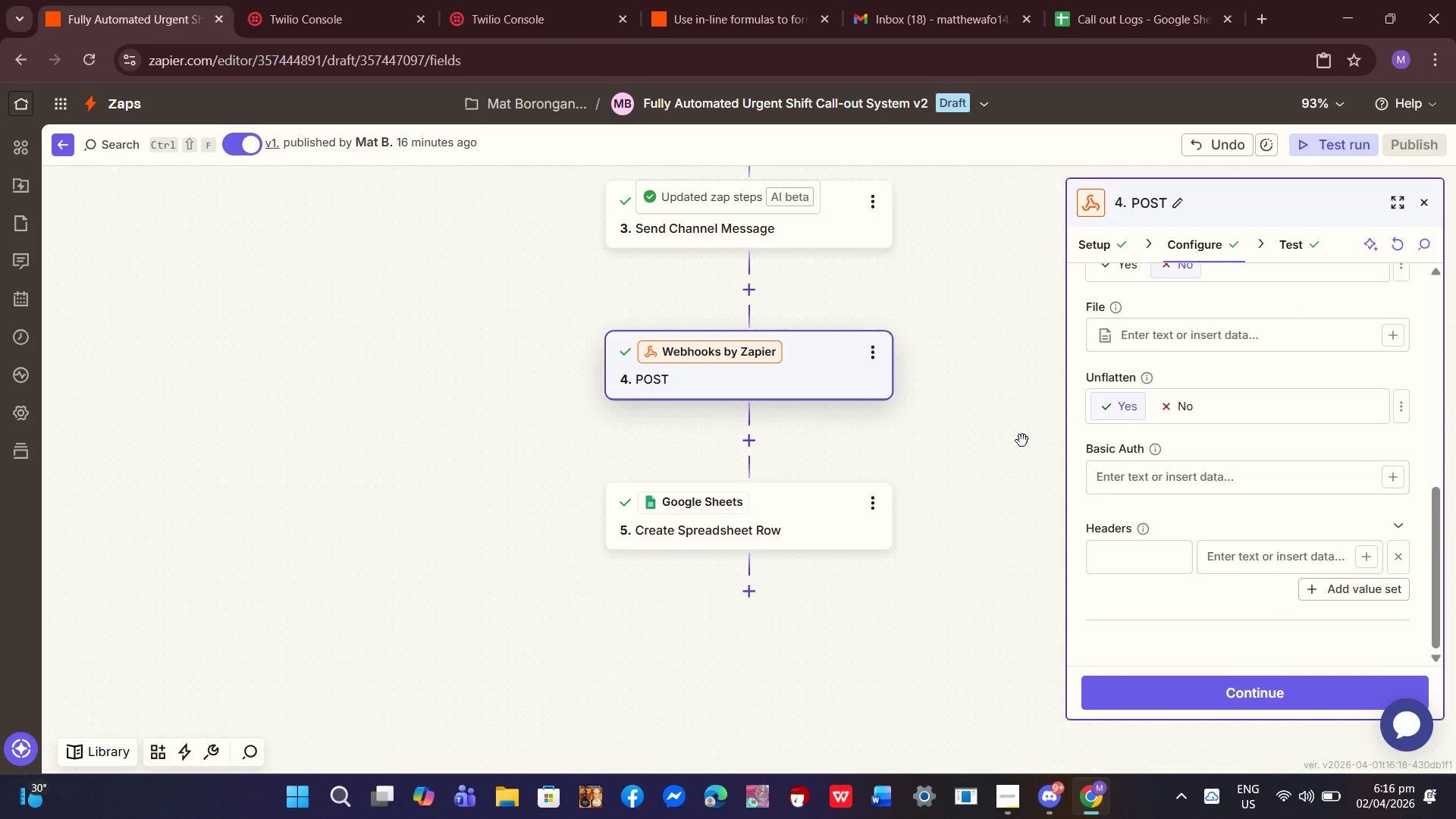 
scroll: coordinate [1022, 441], scroll_direction: up, amount: 1.0
 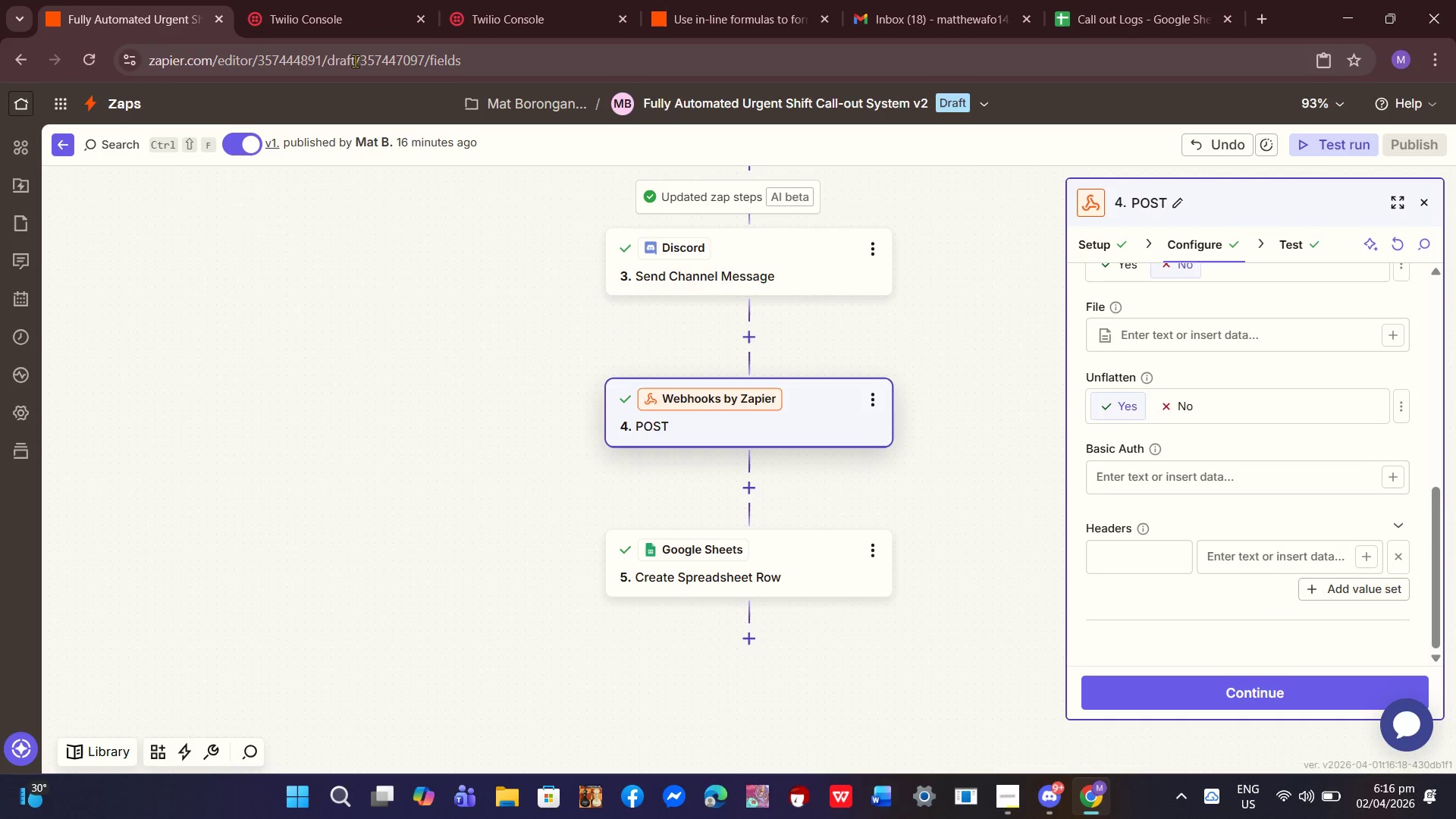 
wait(5.98)
 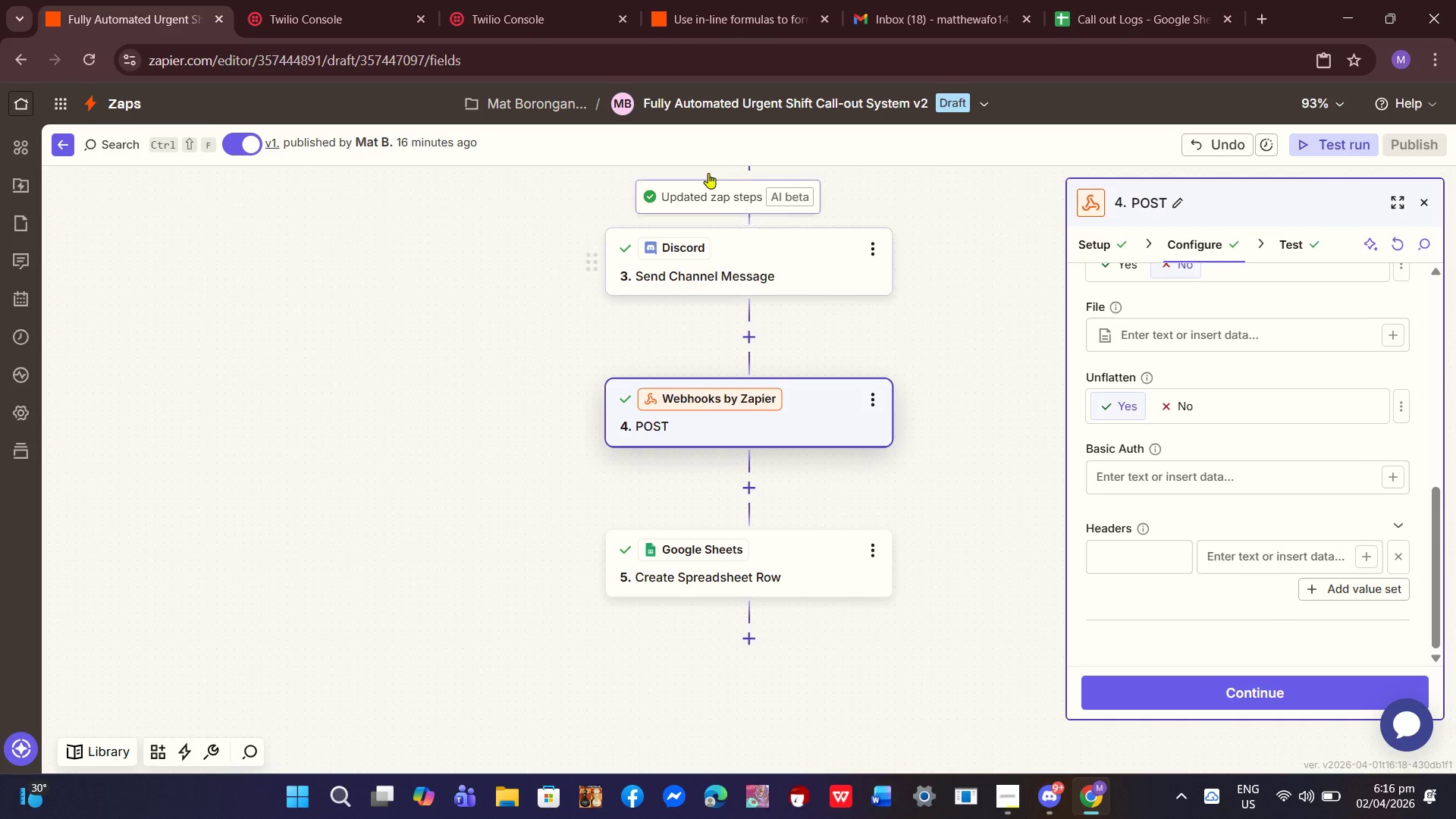 
left_click([1421, 206])
 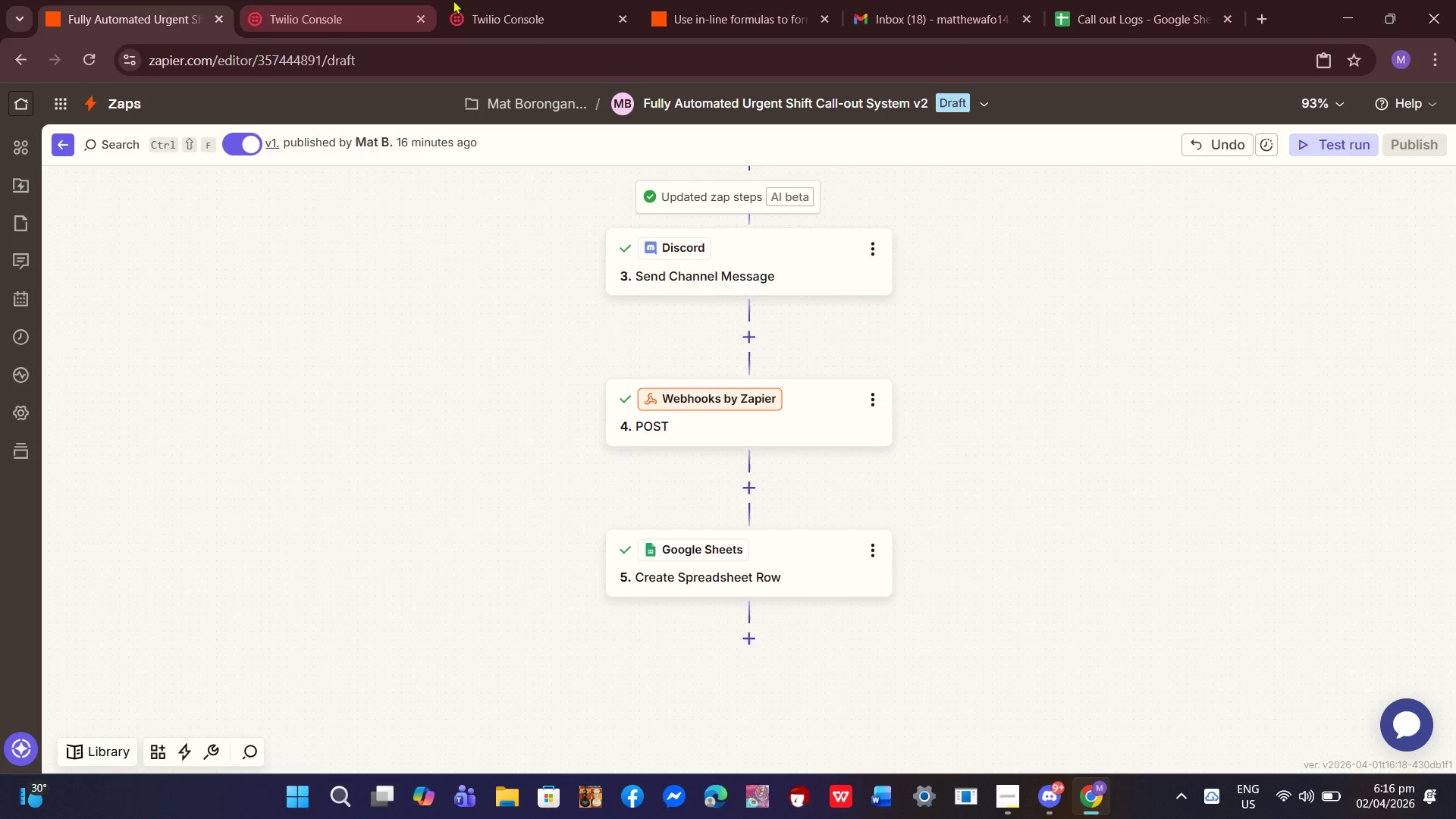 
left_click([453, 0])
 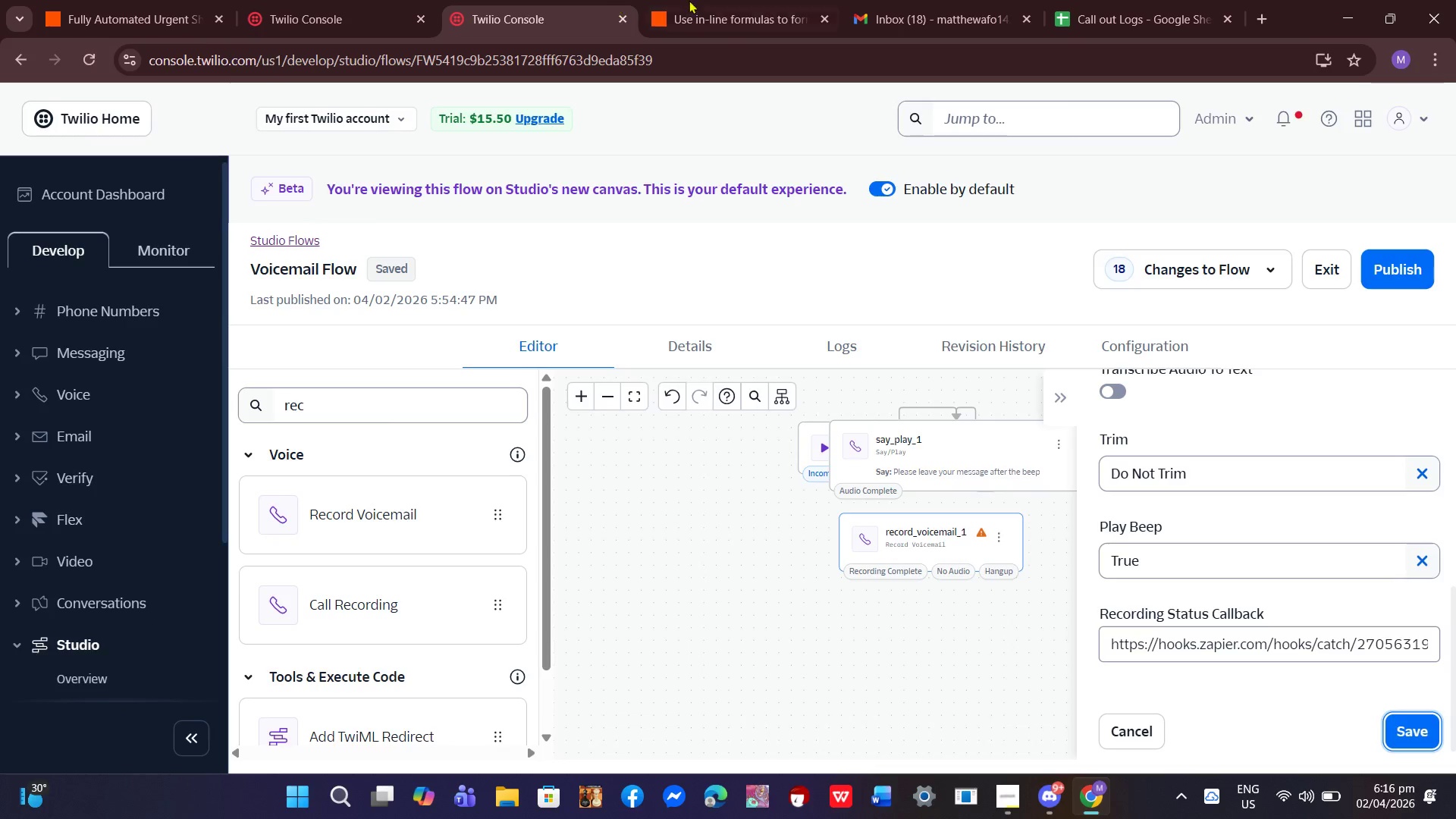 
left_click([698, 0])
 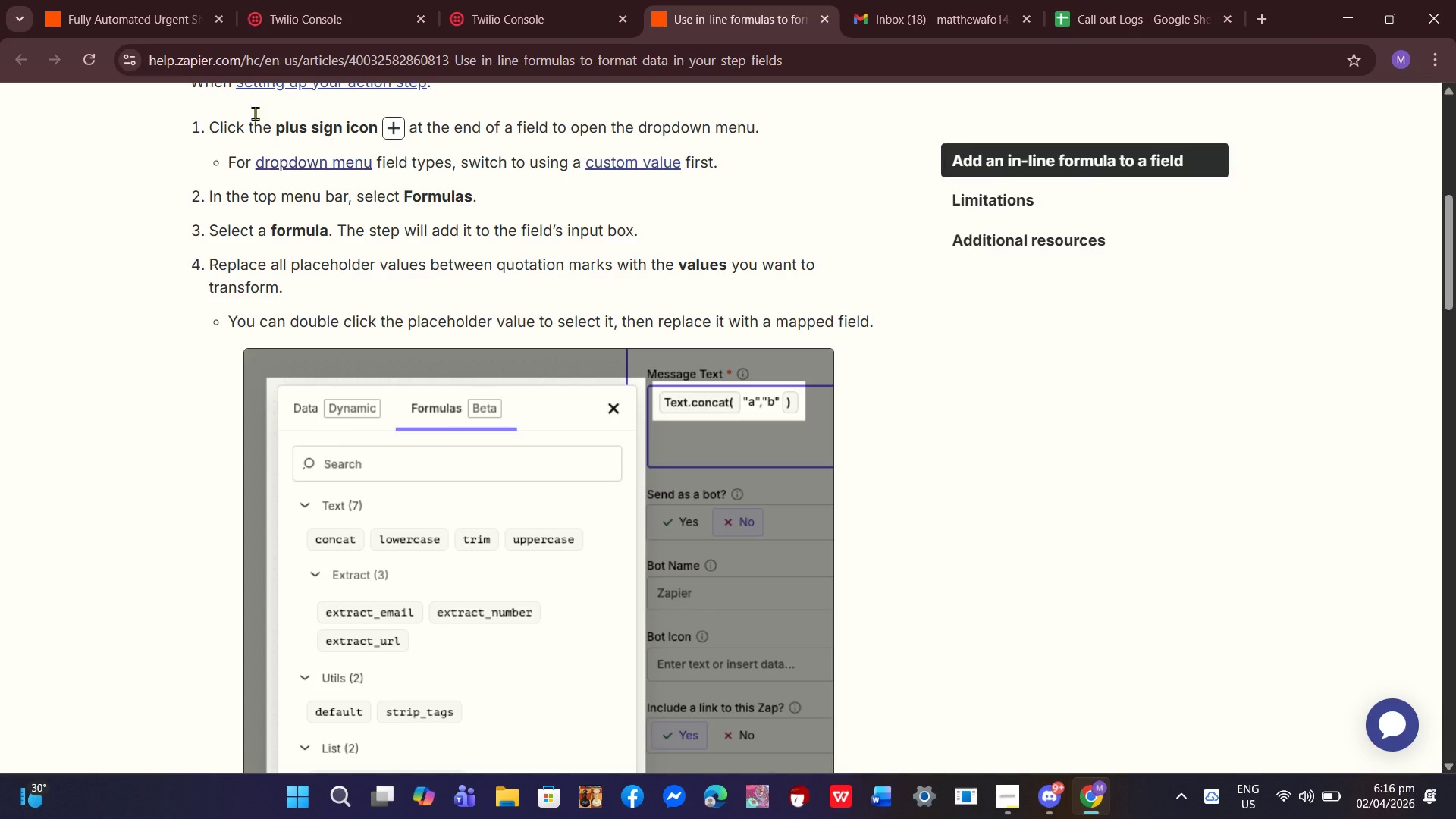 
left_click([394, 0])
 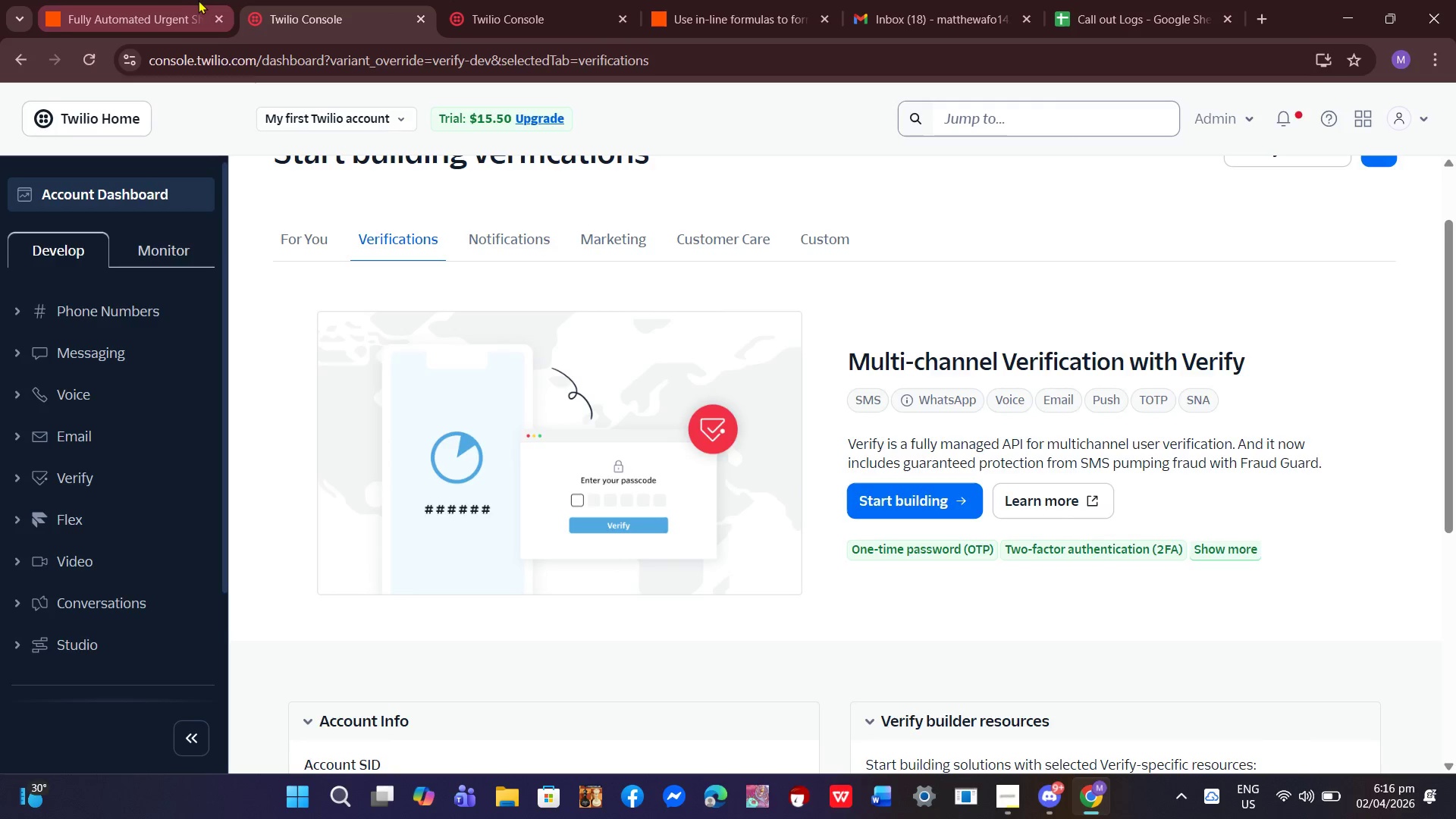 
left_click([191, 0])
 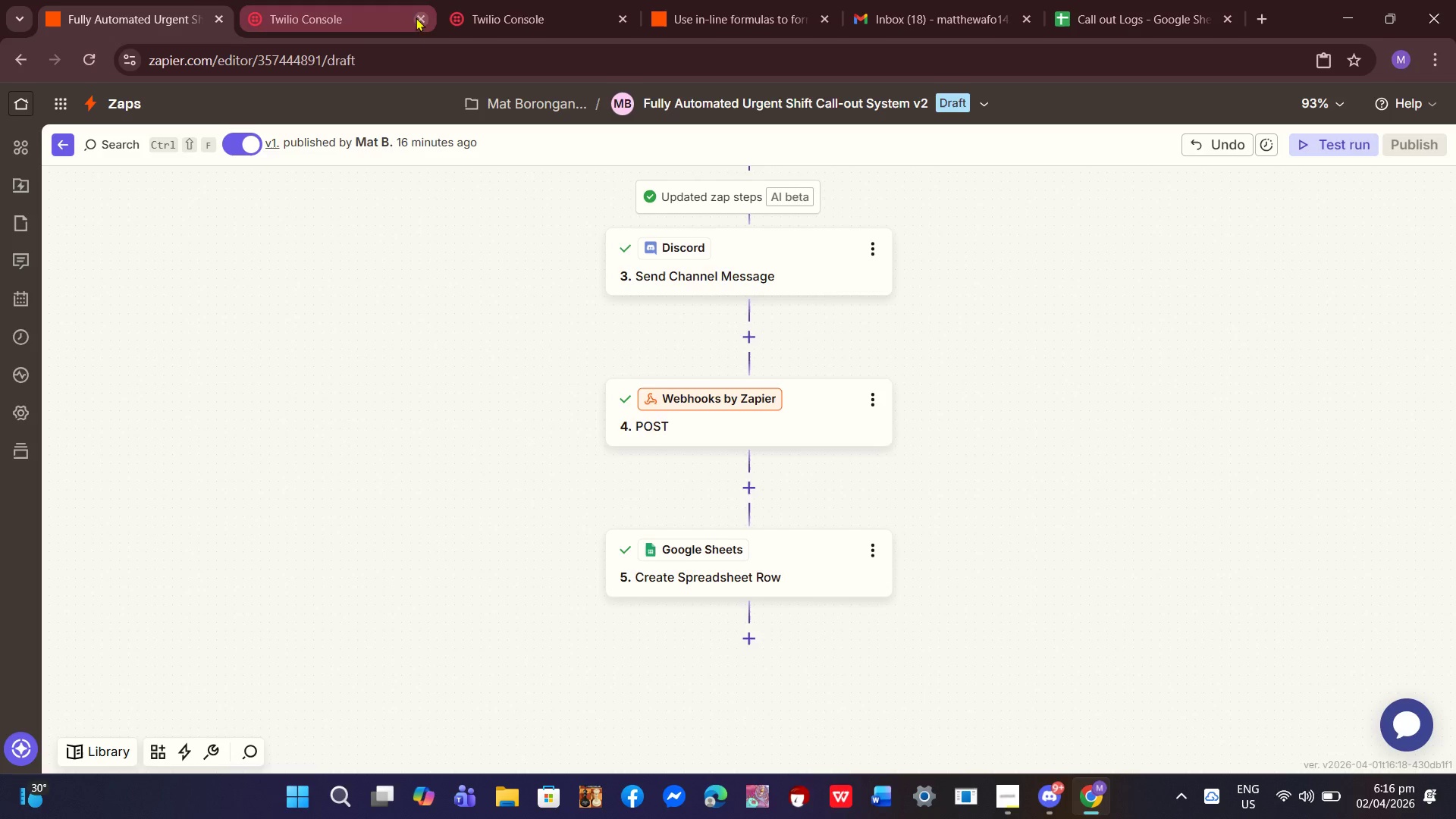 
left_click([495, 3])
 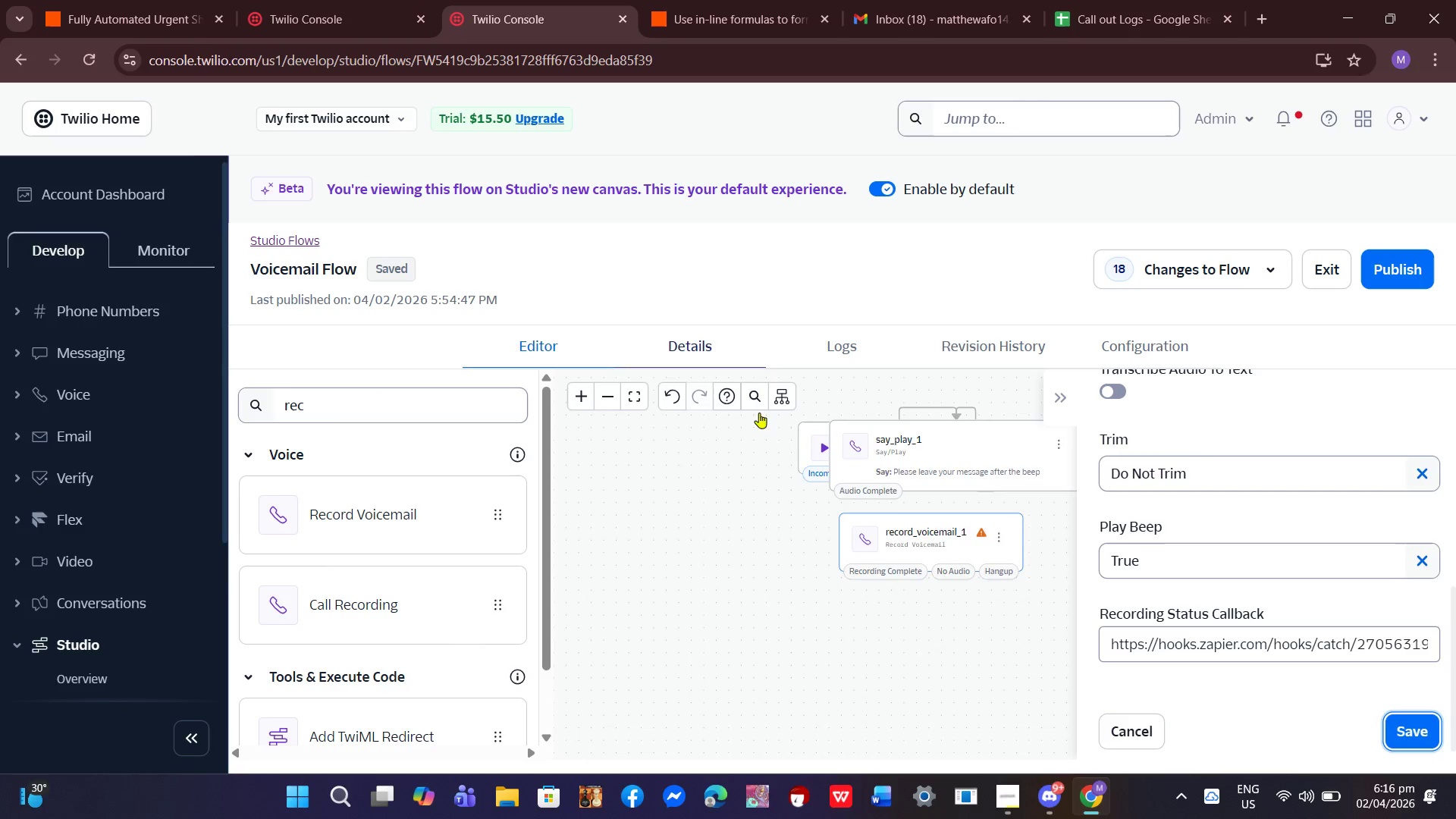 
scroll: coordinate [795, 451], scroll_direction: up, amount: 2.0
 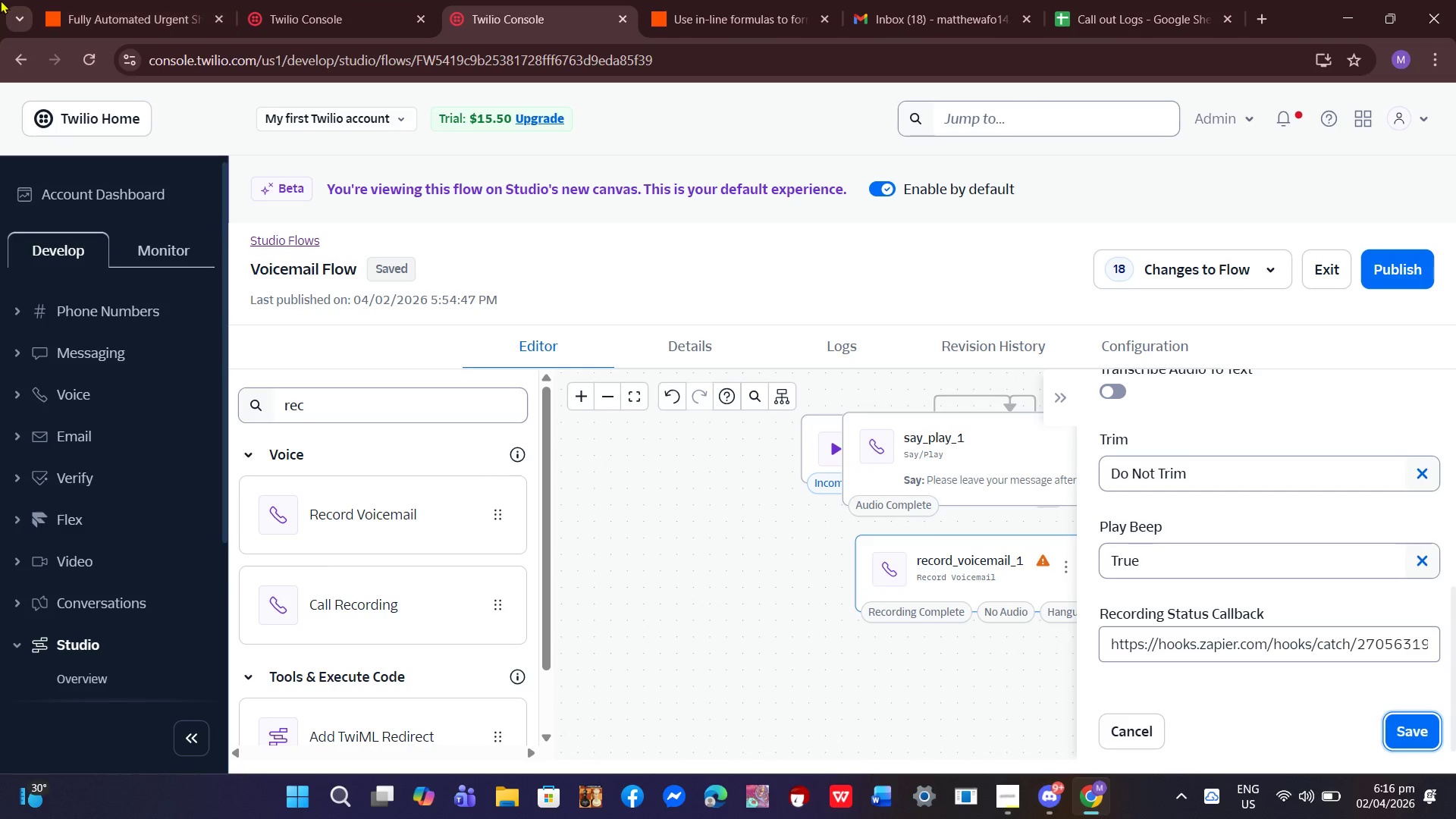 
left_click([128, 0])
 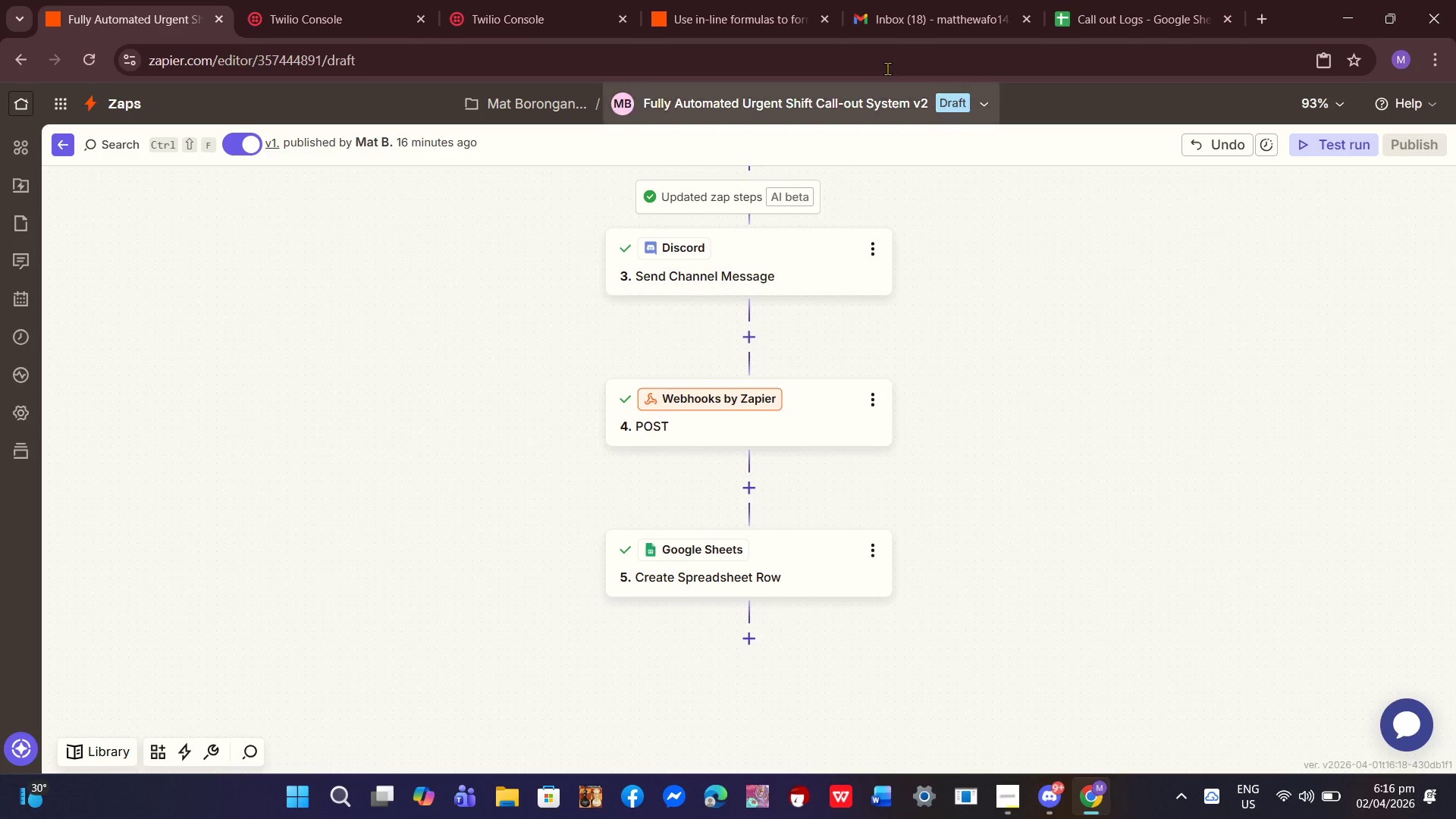 
left_click([1097, 0])
 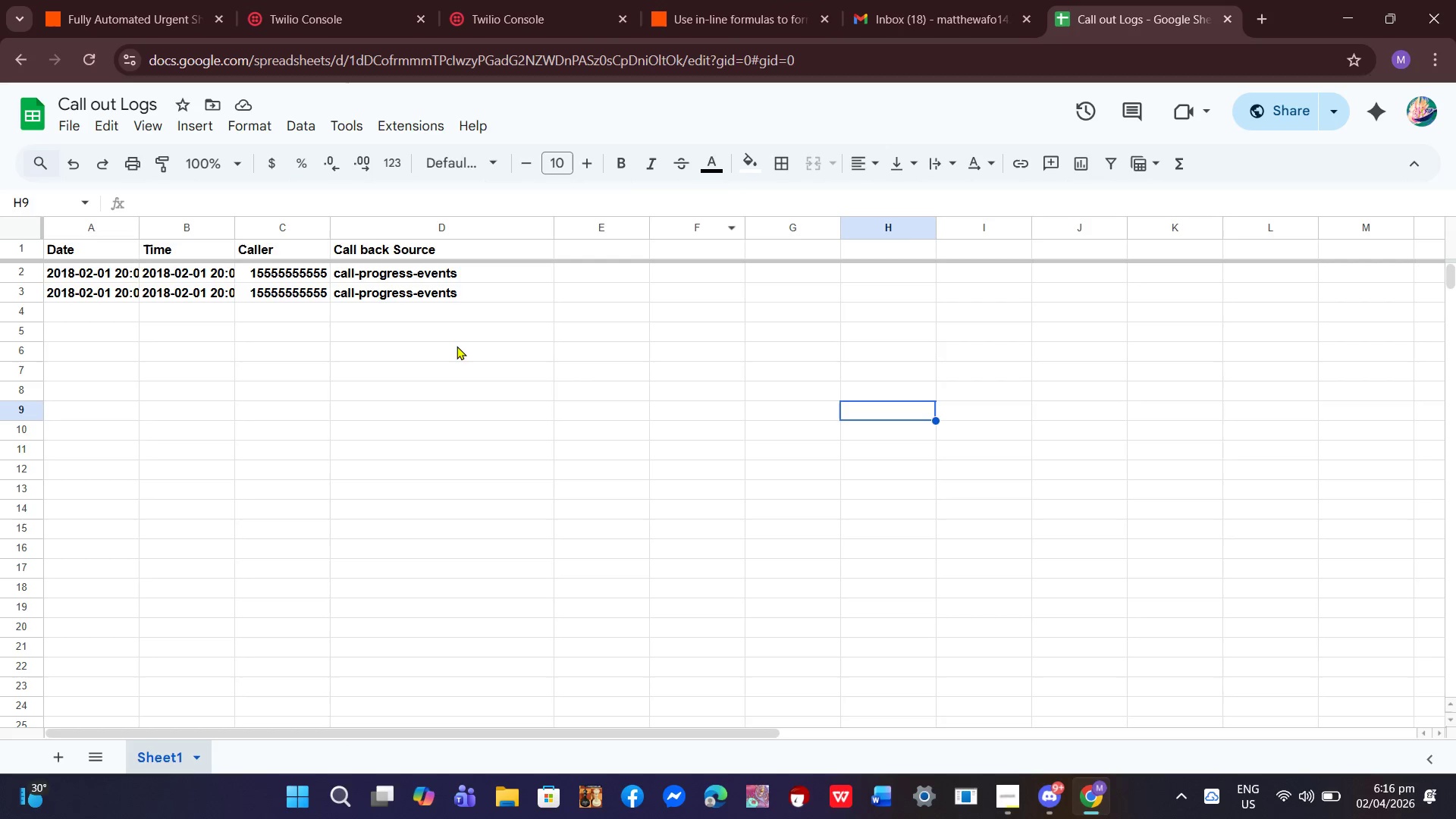 
scroll: coordinate [454, 347], scroll_direction: up, amount: 1.0
 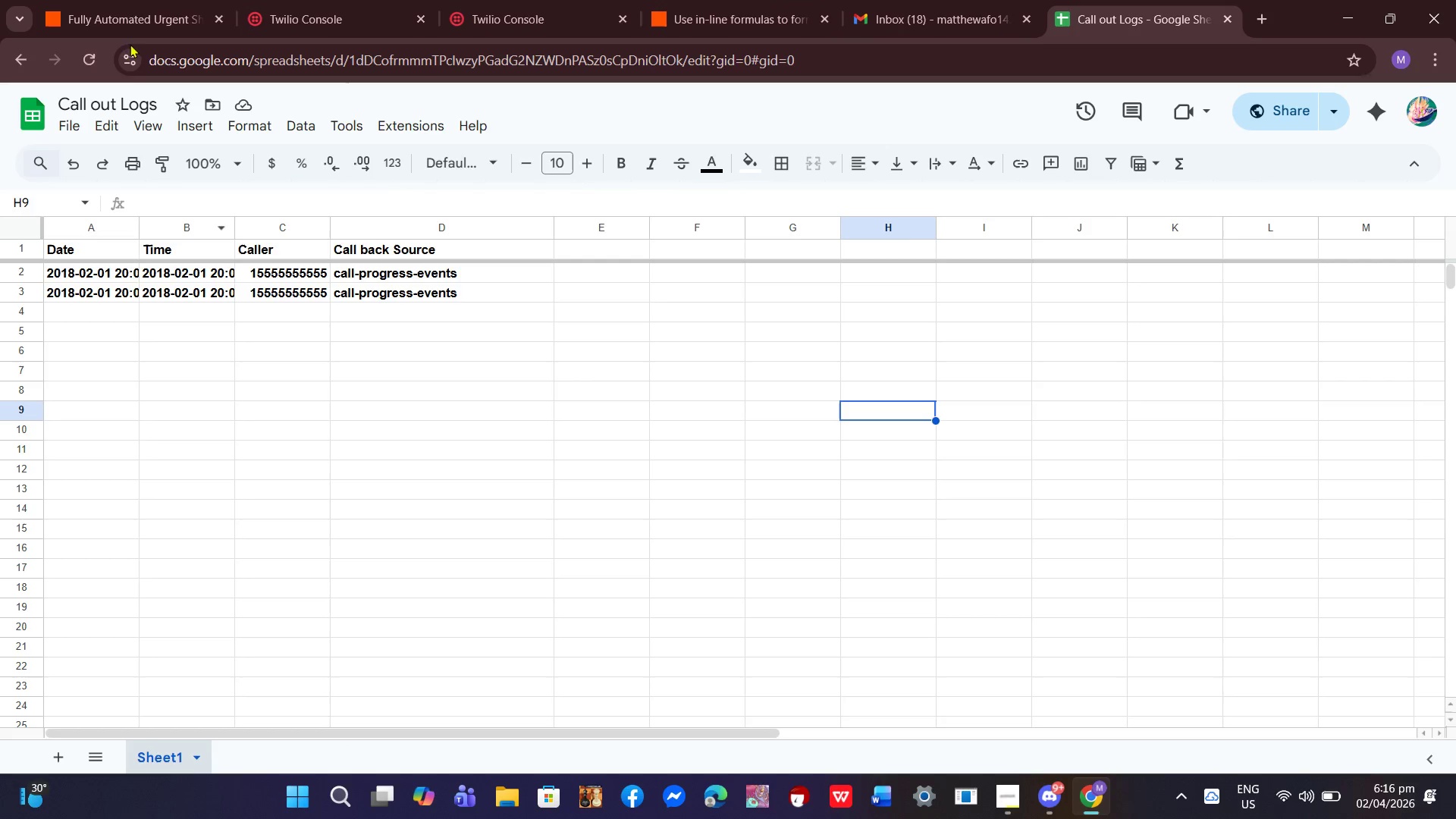 
left_click([140, 10])
 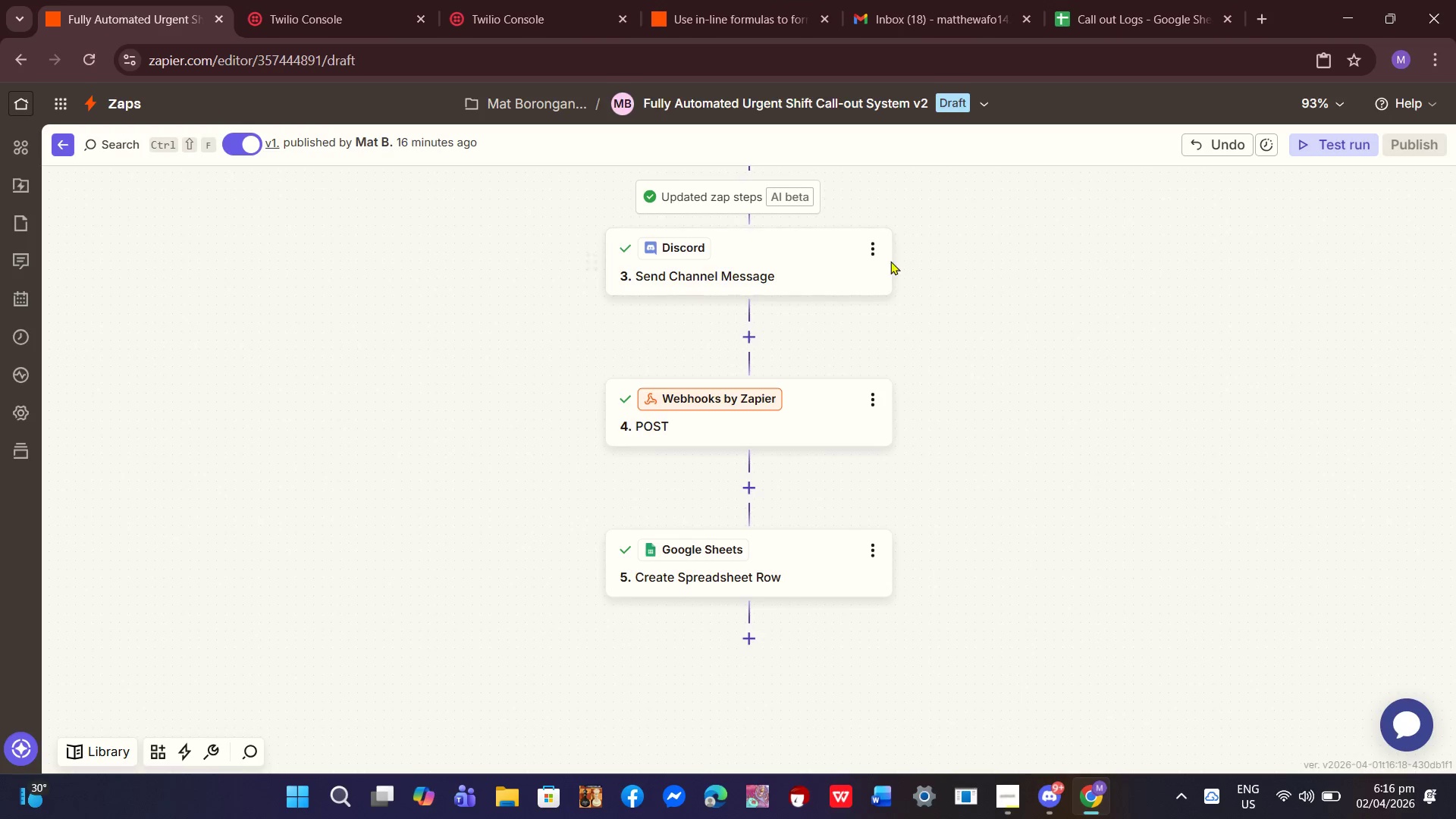 
scroll: coordinate [1001, 275], scroll_direction: up, amount: 1.0
 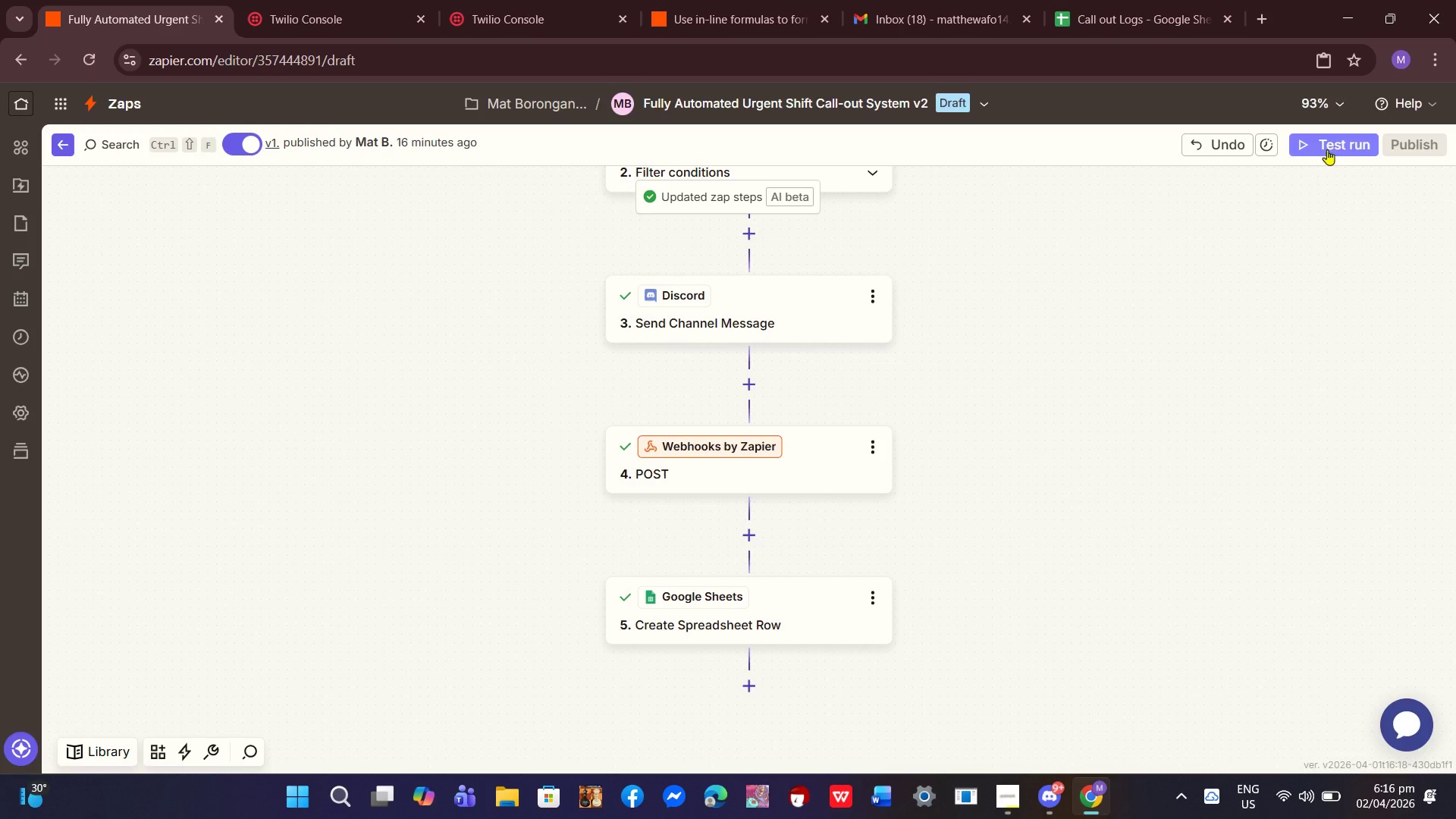 
left_click([1331, 150])
 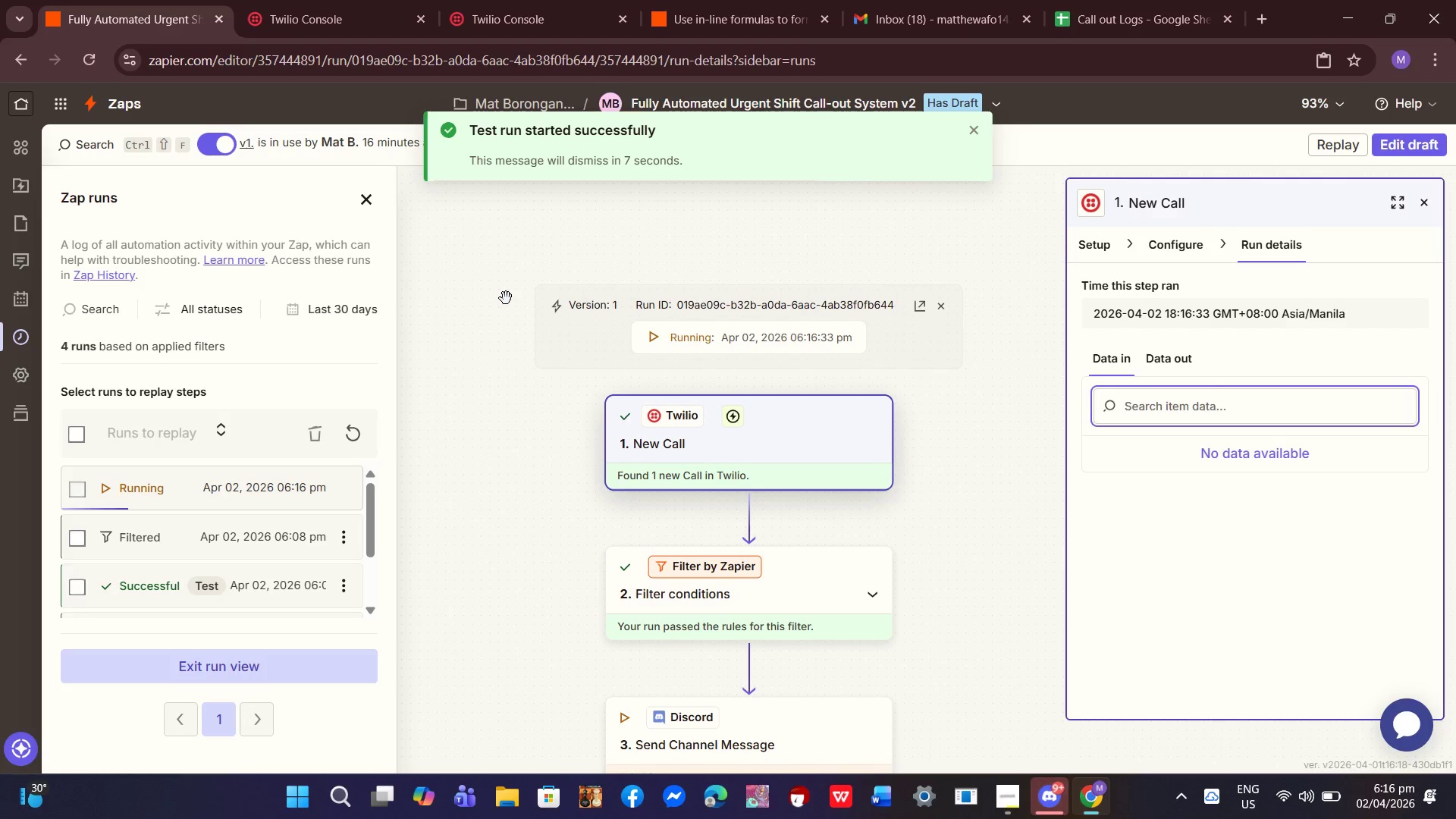 
wait(13.0)
 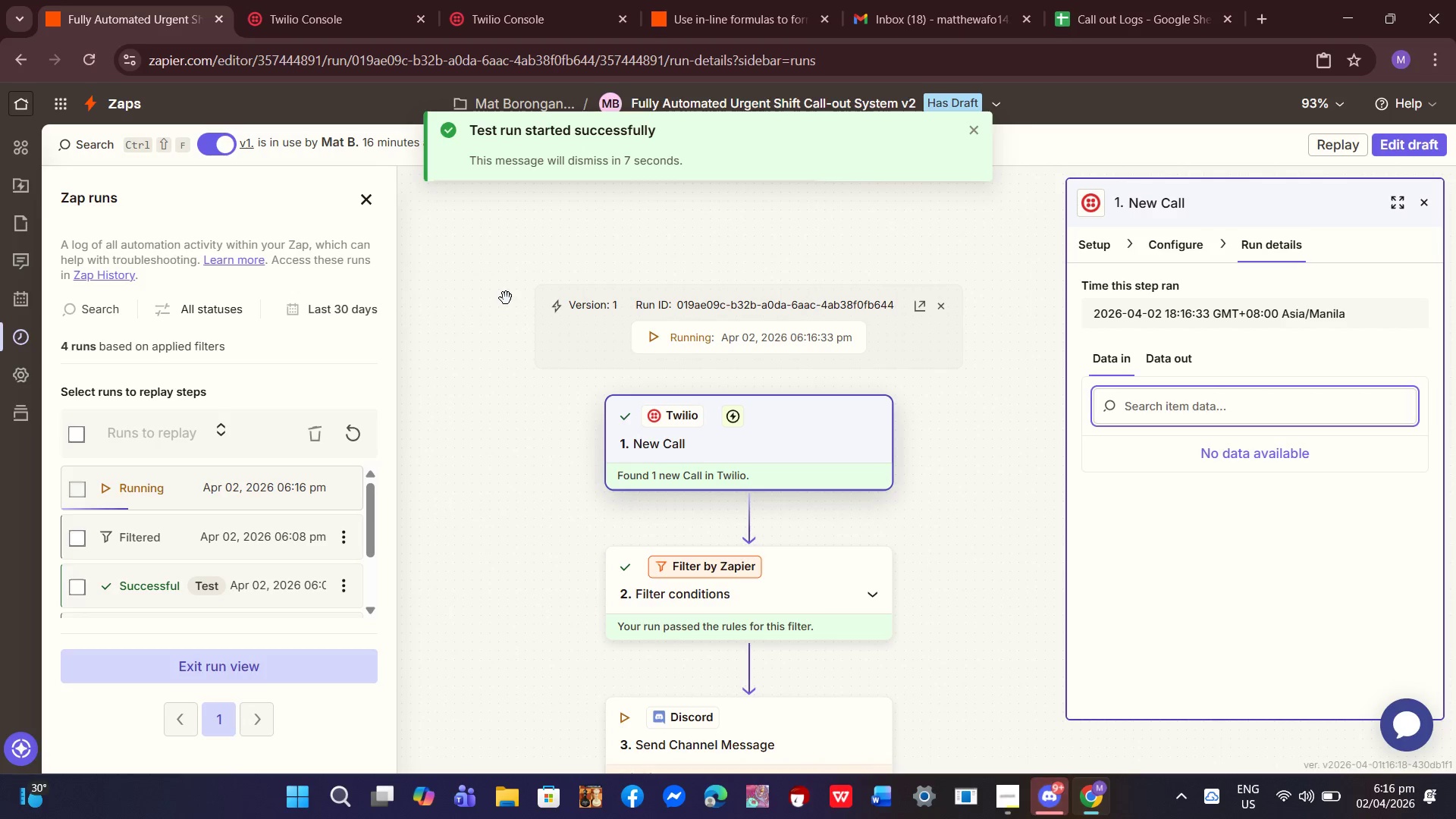 
left_click([1055, 818])
 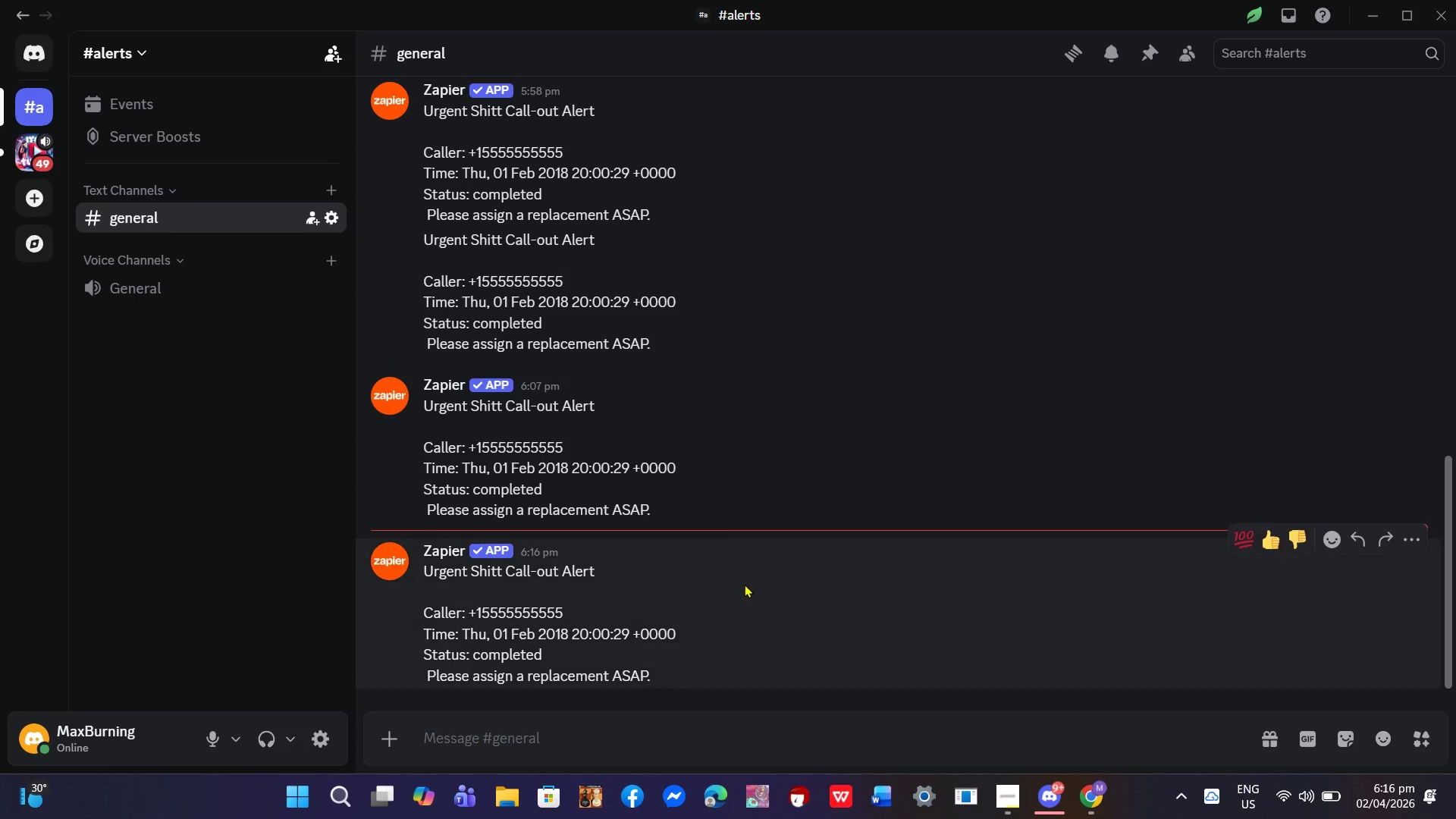 
scroll: coordinate [744, 584], scroll_direction: down, amount: 3.0
 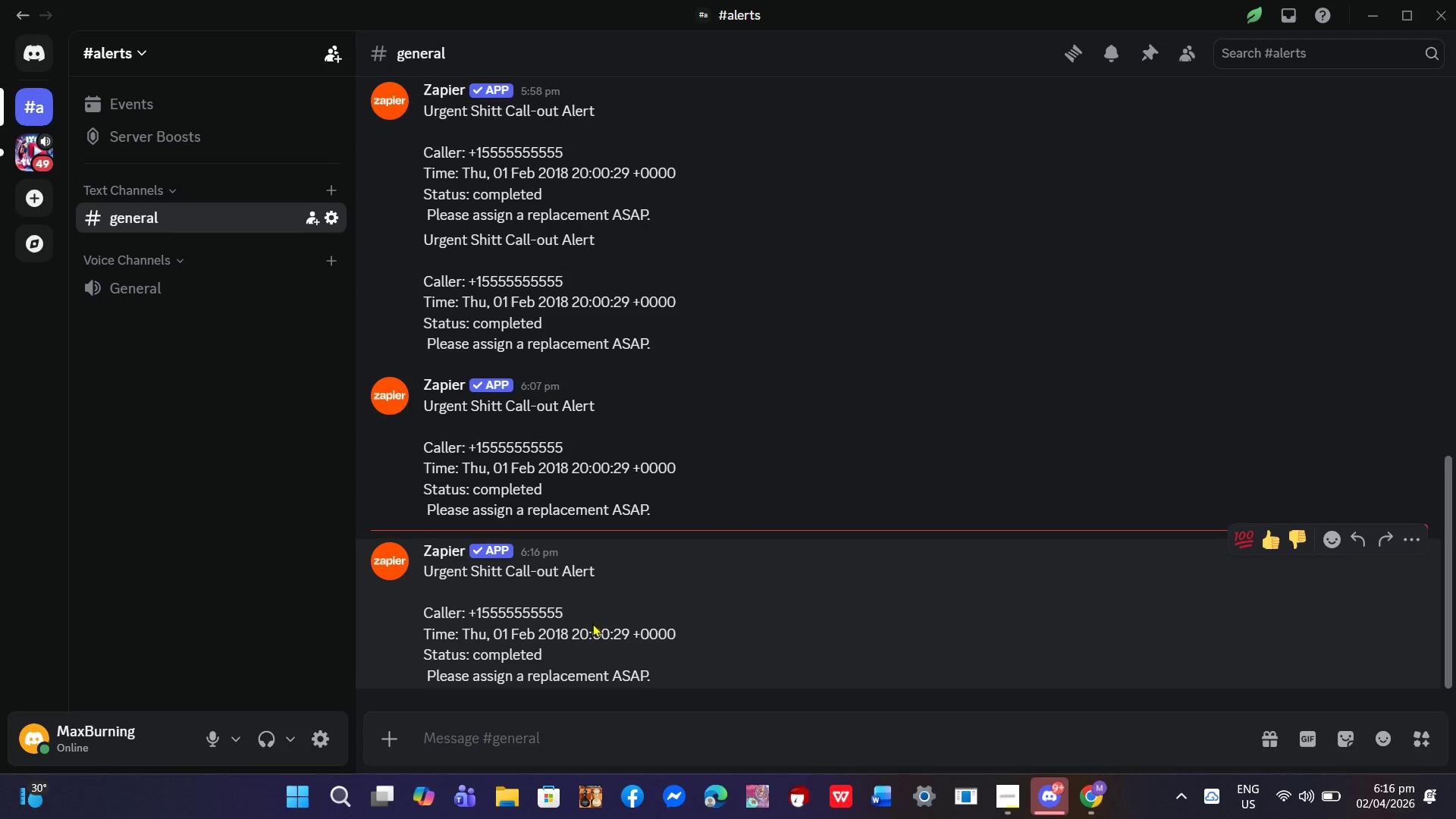 
scroll: coordinate [626, 616], scroll_direction: up, amount: 2.0
 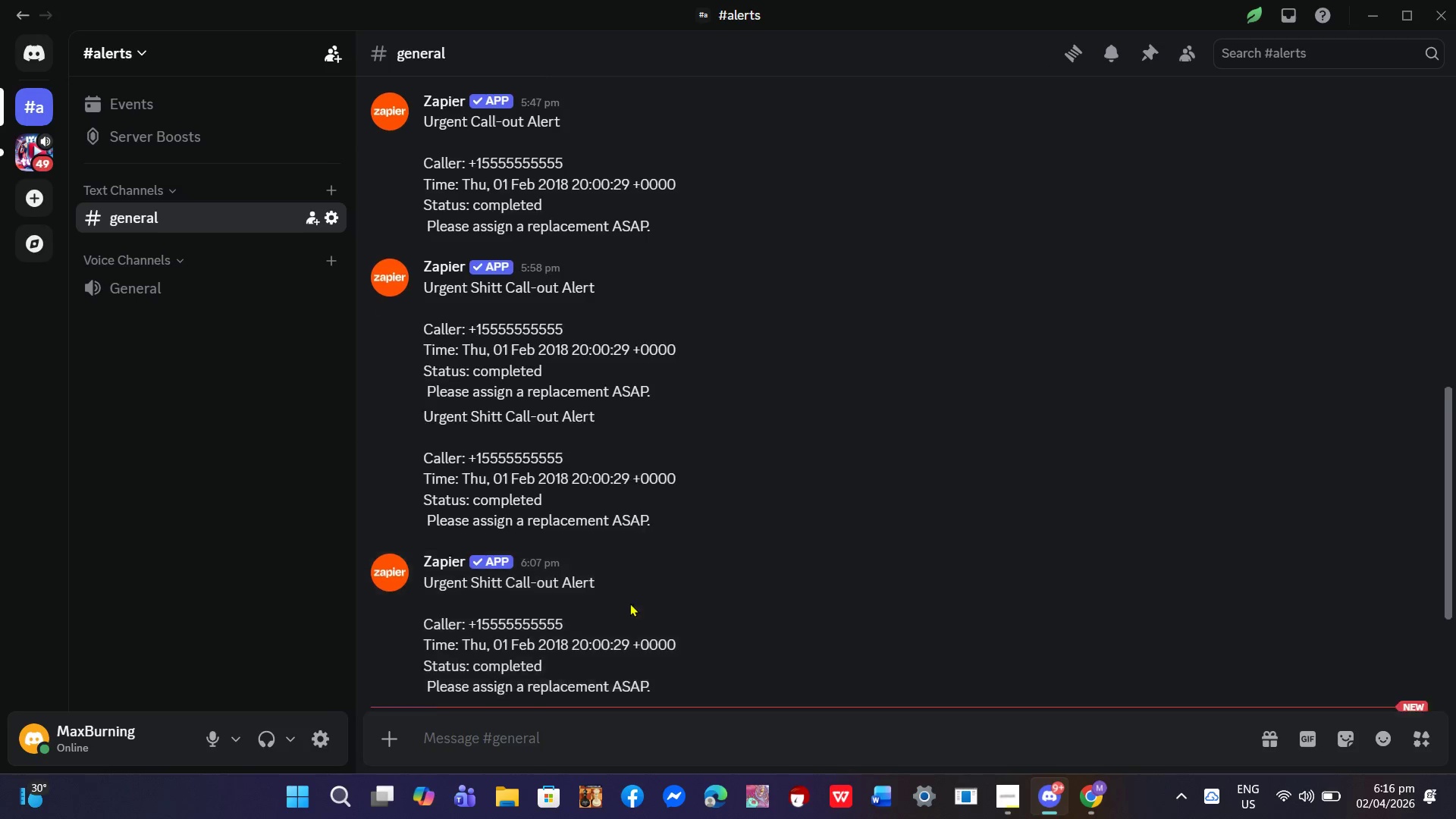 
scroll: coordinate [642, 604], scroll_direction: down, amount: 4.0
 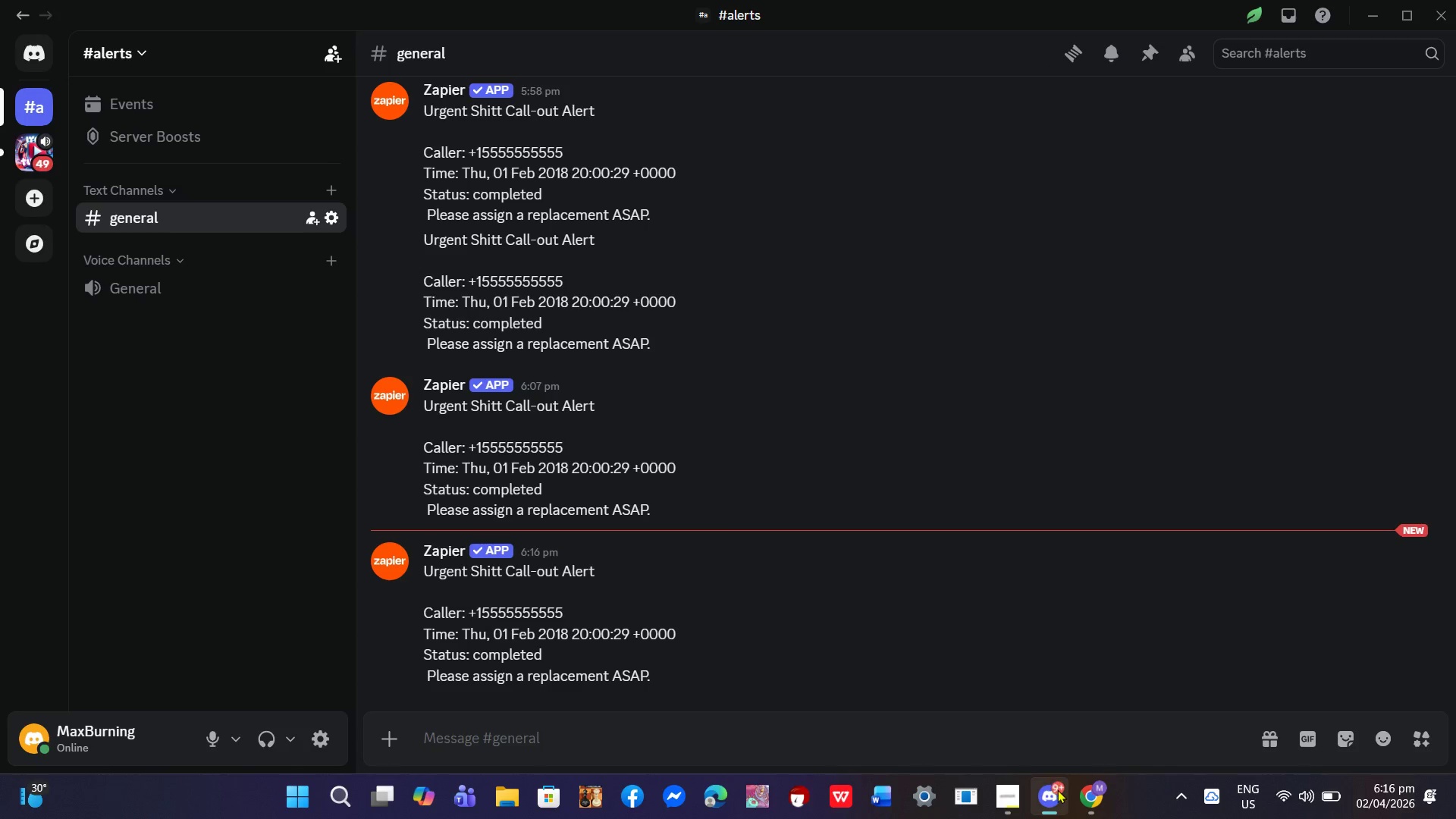 
left_click([1057, 789])
 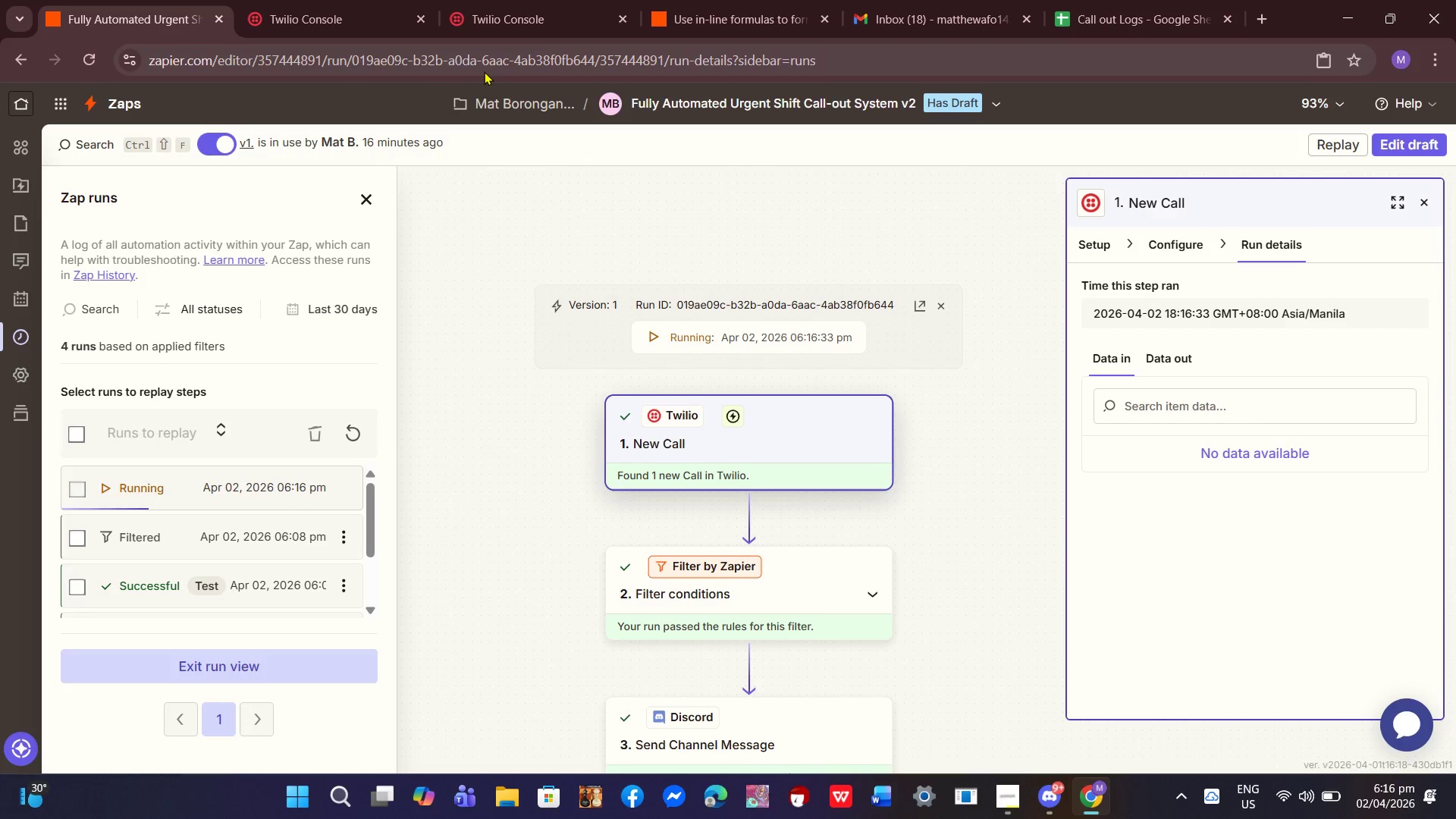 
left_click([350, 0])
 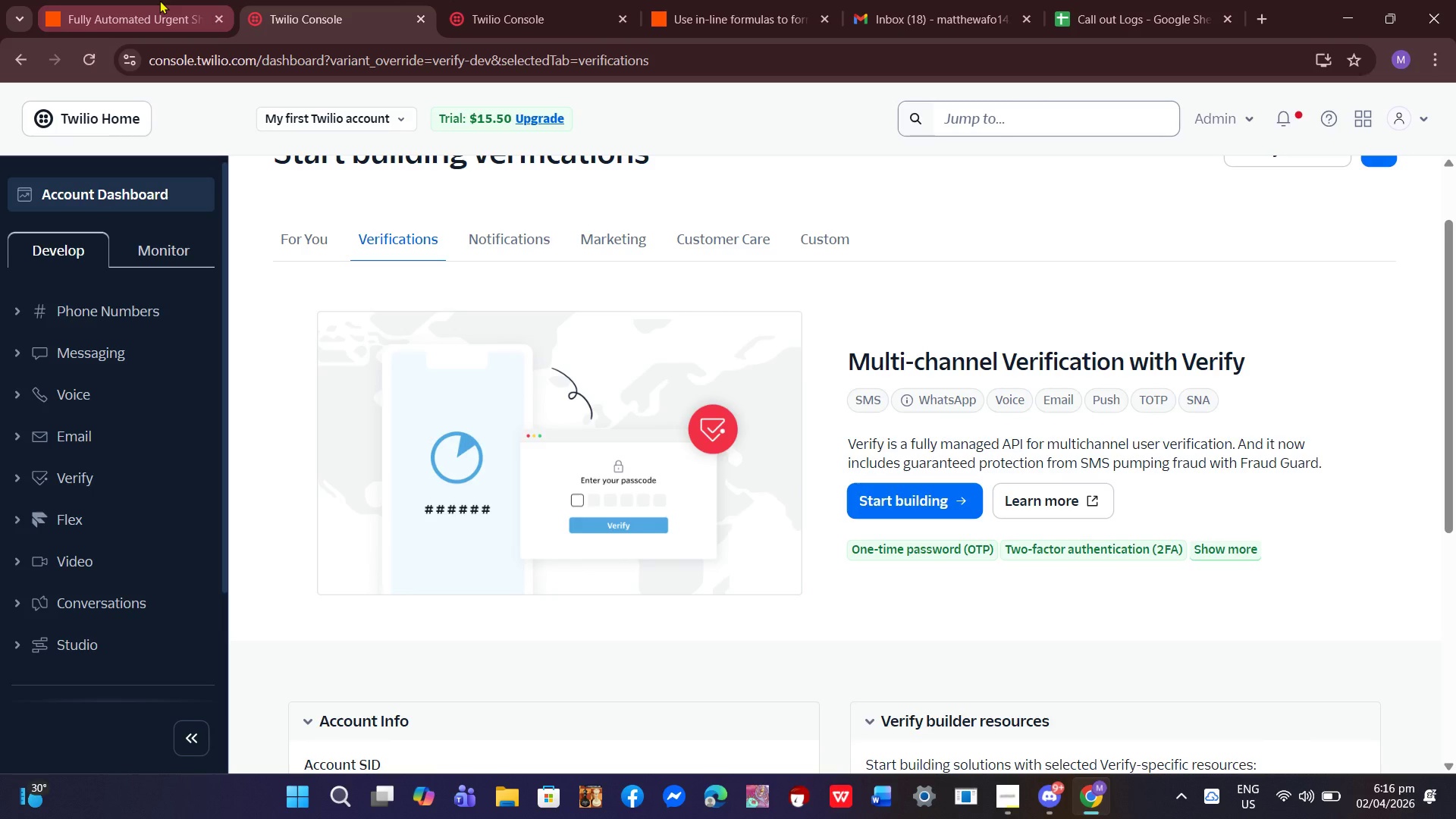 
left_click([159, 0])
 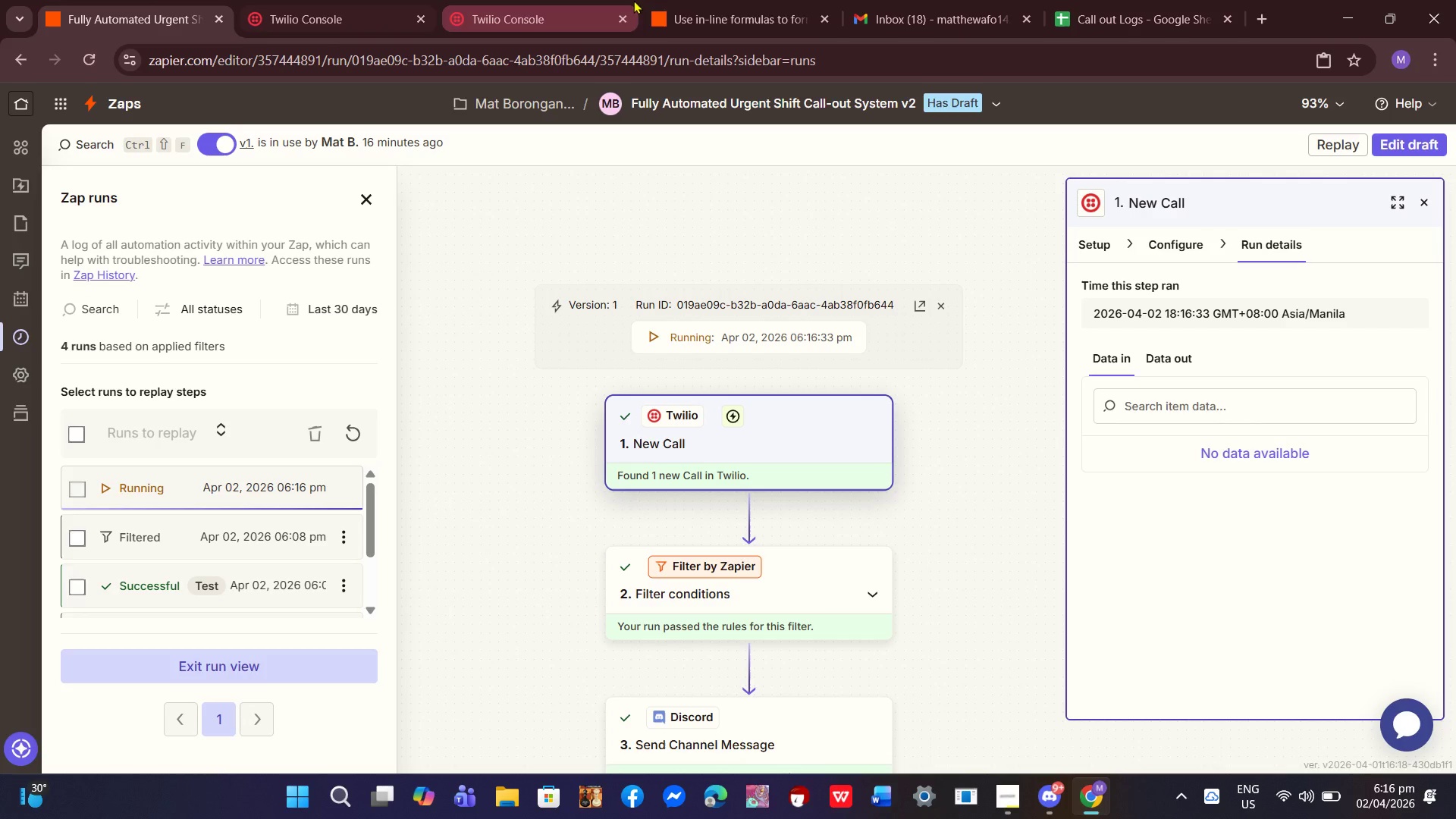 
left_click([674, 0])
 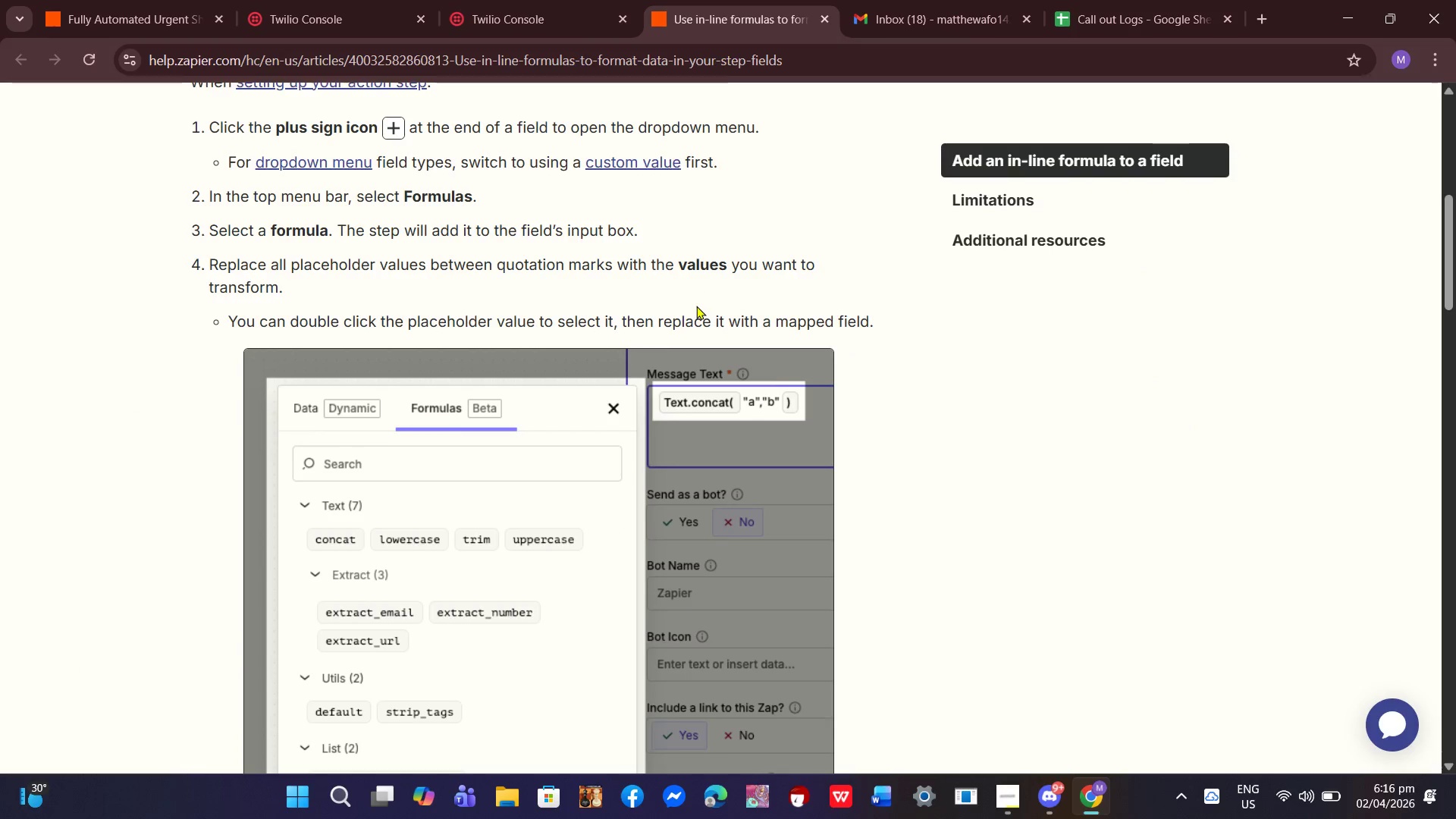 
scroll: coordinate [684, 289], scroll_direction: up, amount: 2.0
 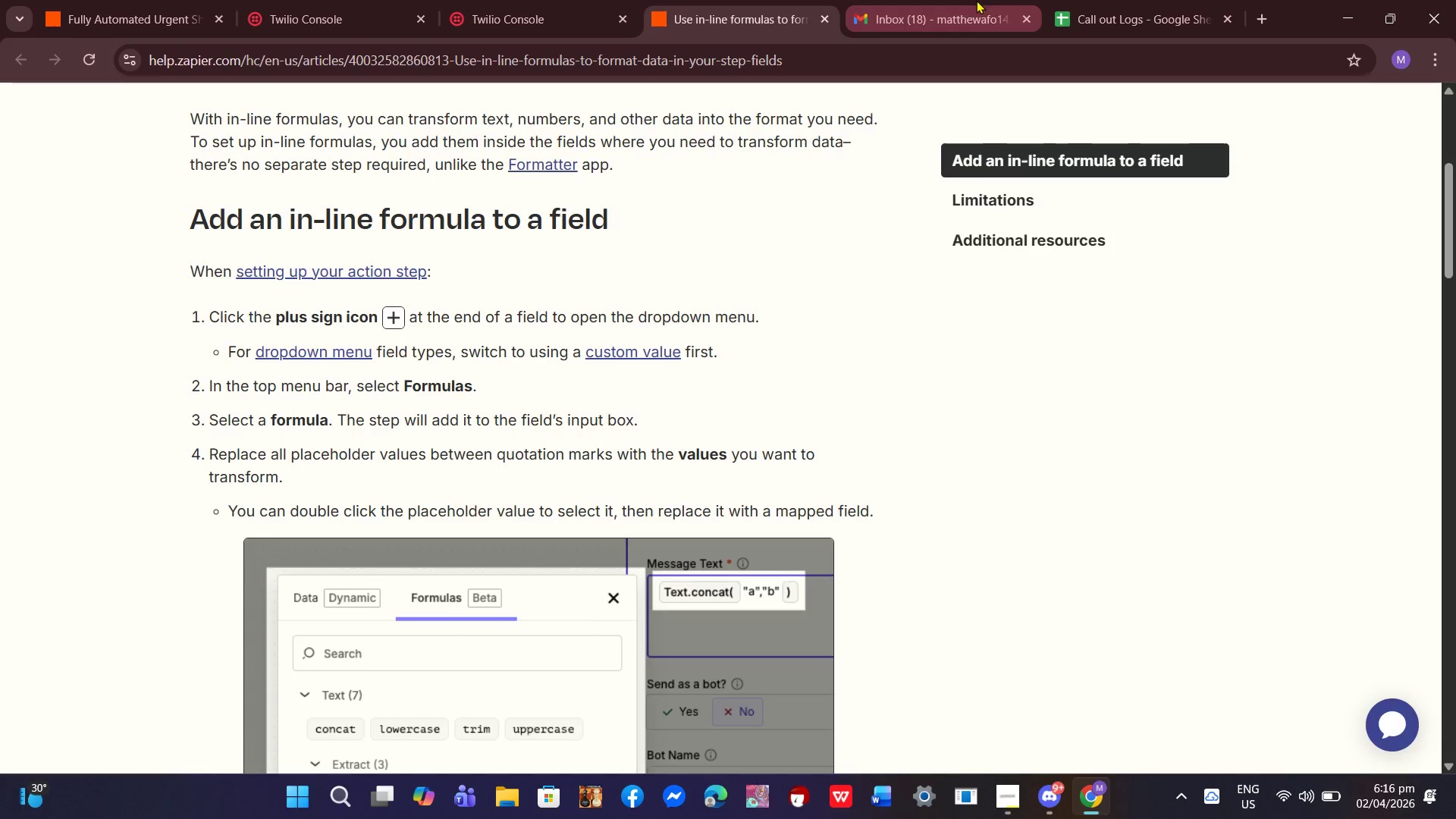 
left_click([976, 0])
 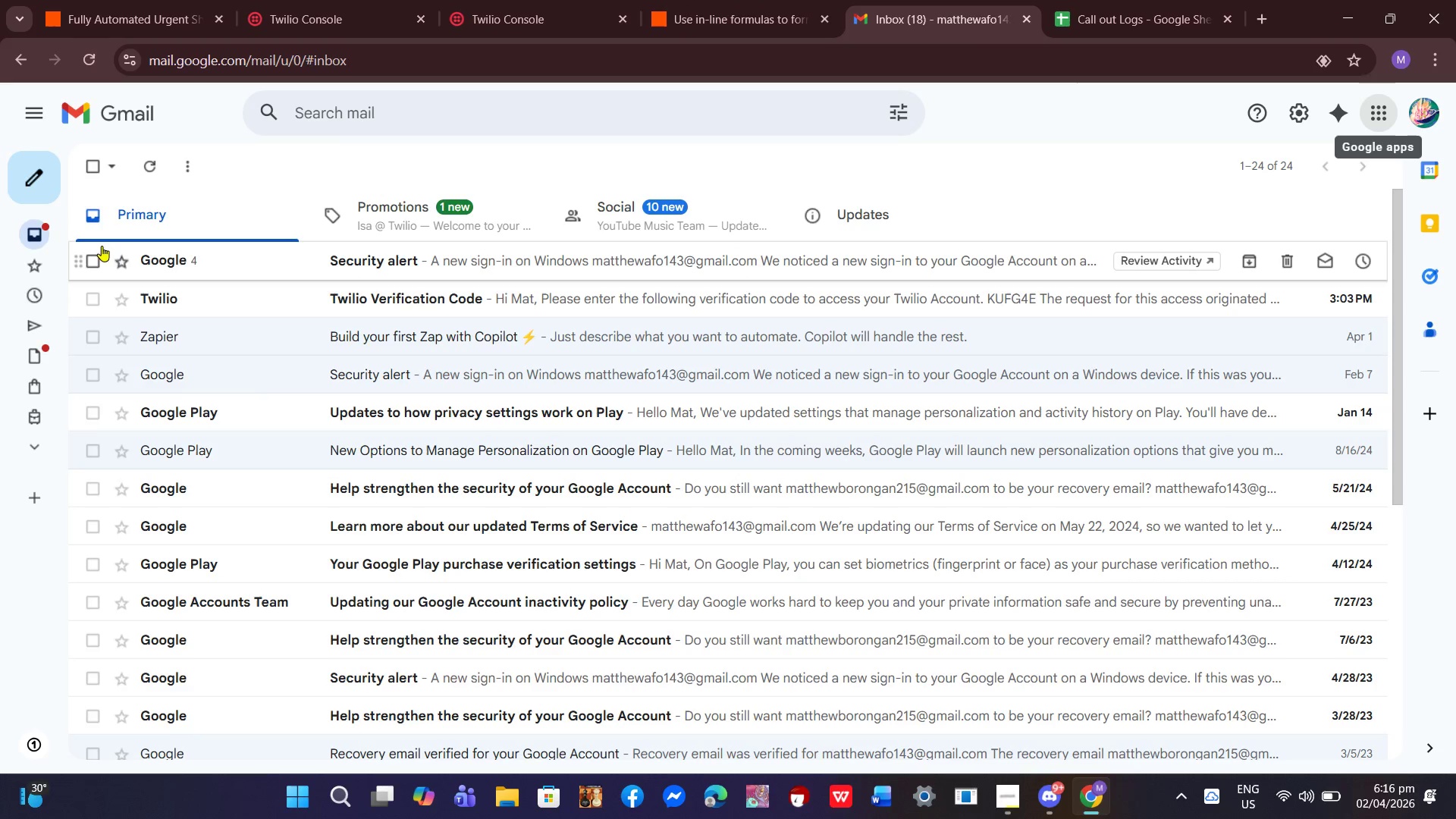 
left_click([144, 253])
 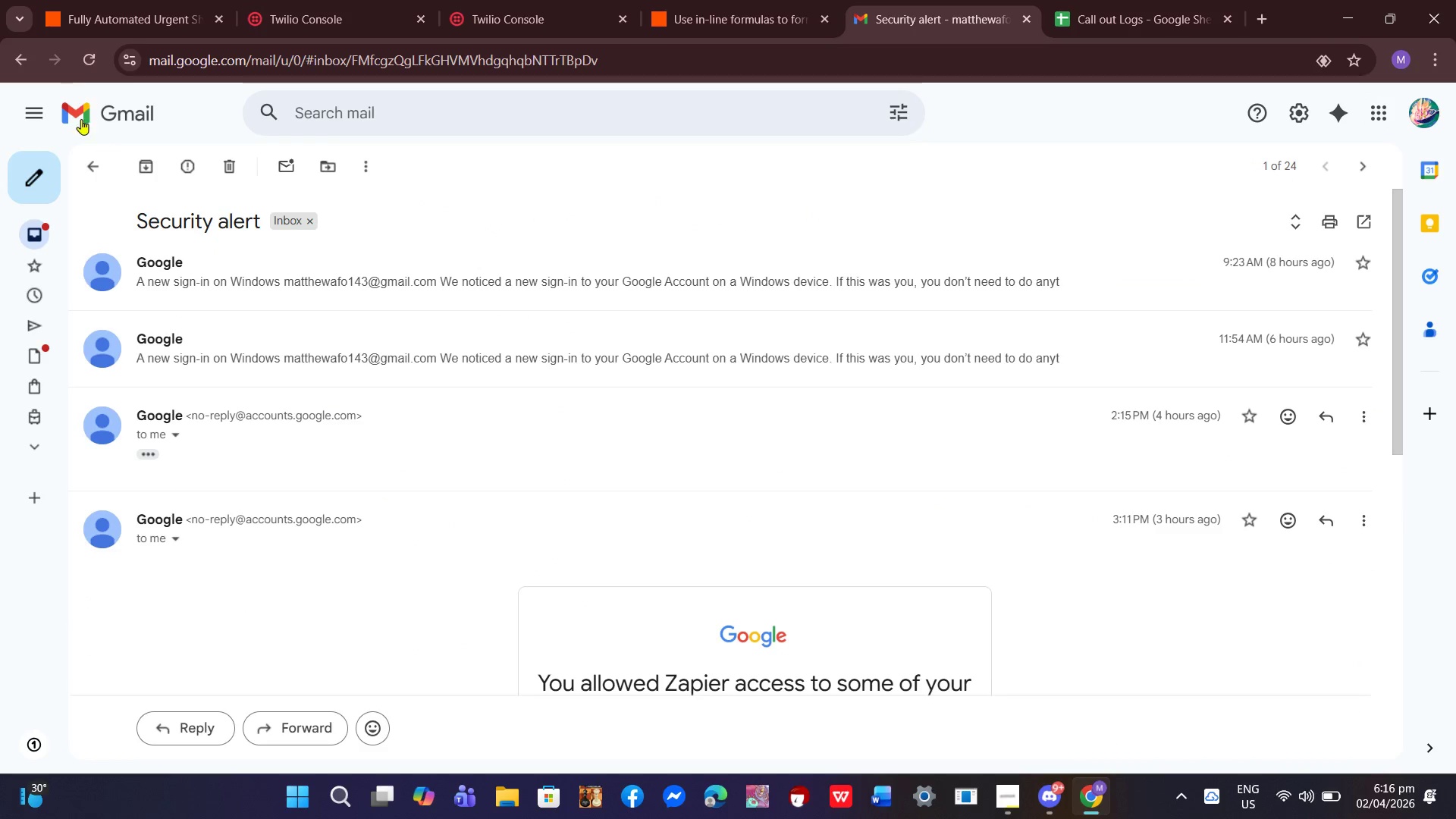 
left_click([132, 2])
 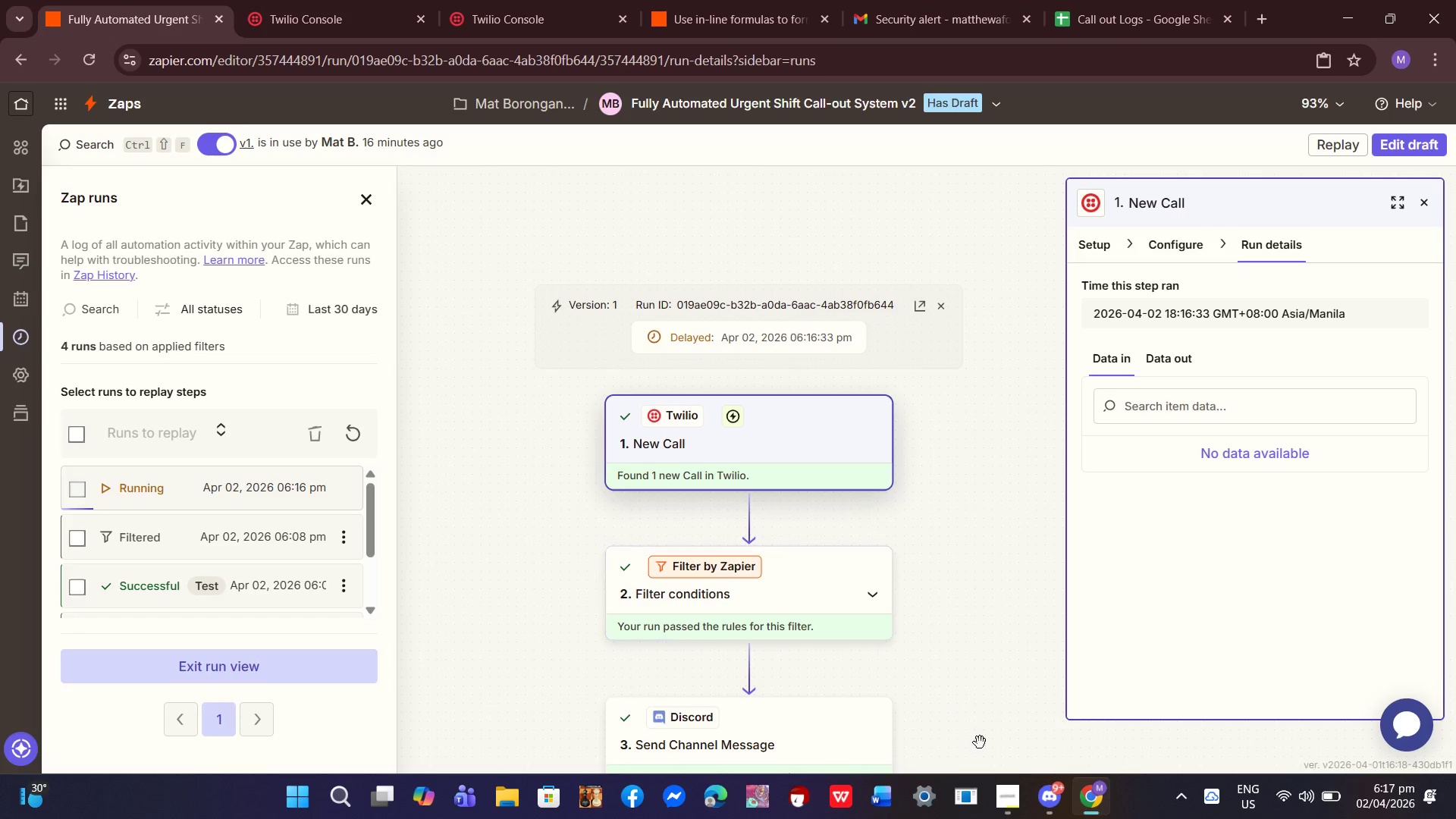 
mouse_move([1006, 770])
 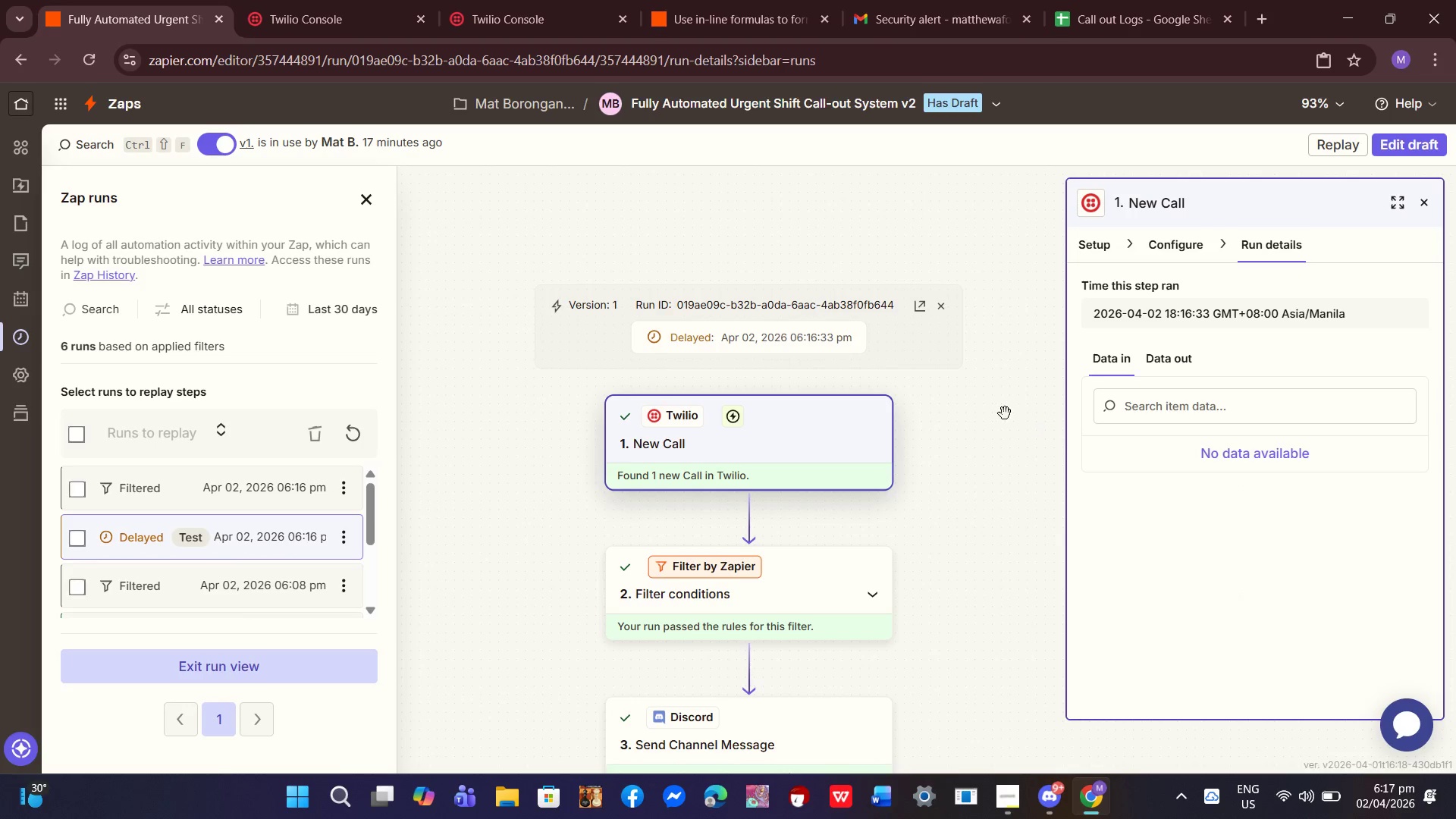 
left_click([1012, 802])